 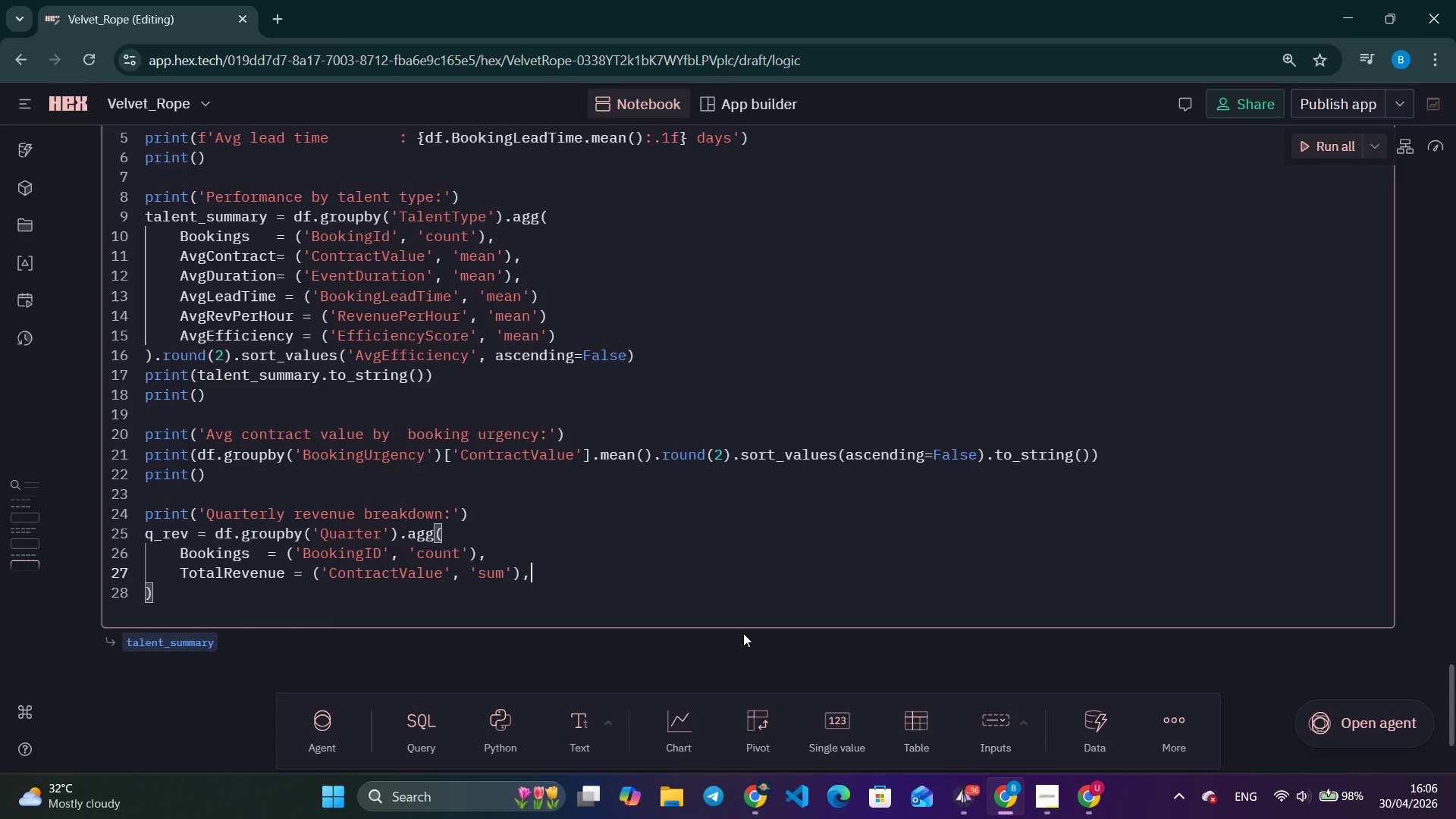 
key(ArrowDown)
 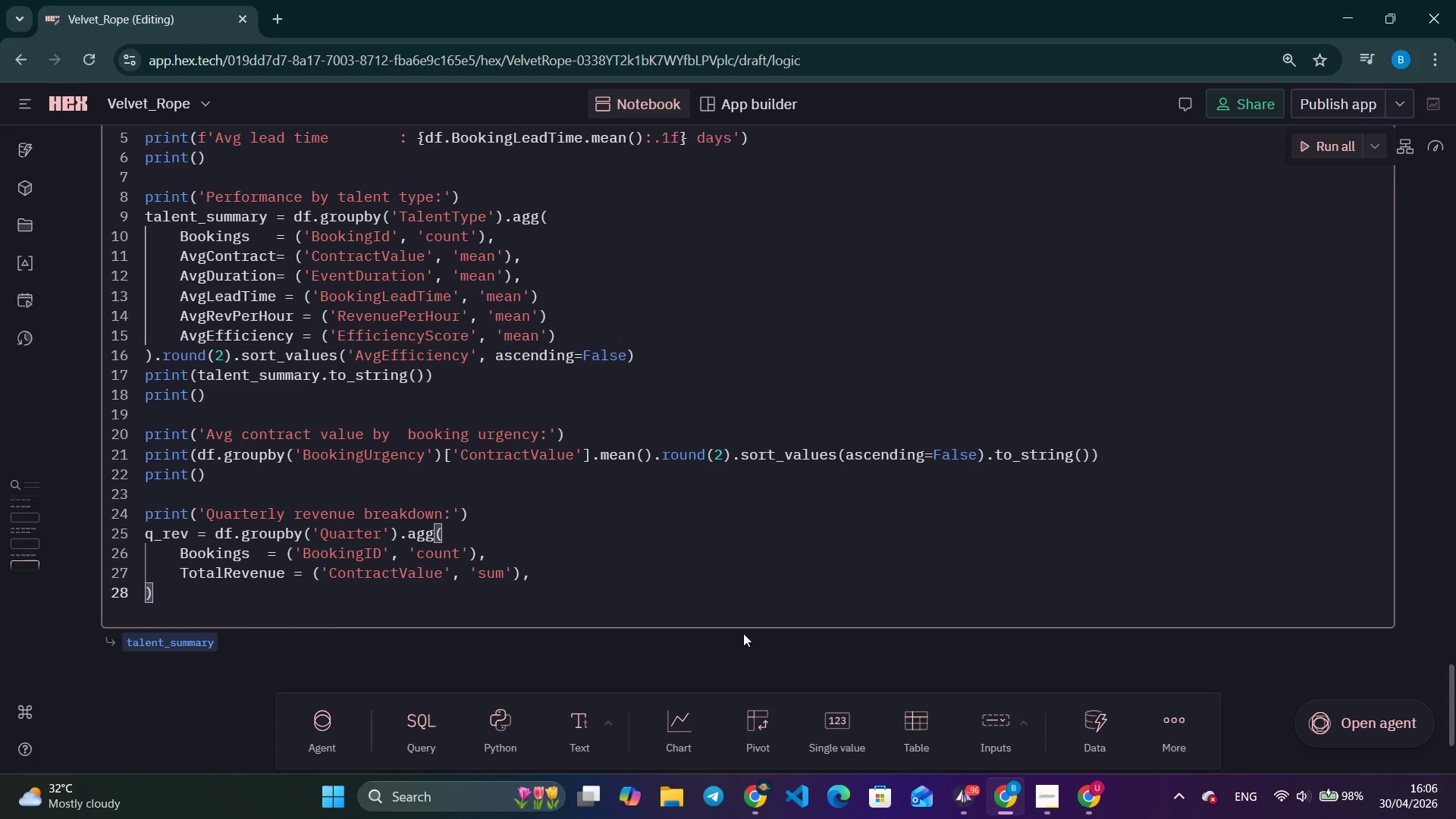 
scroll: coordinate [743, 633], scroll_direction: down, amount: 2.0
 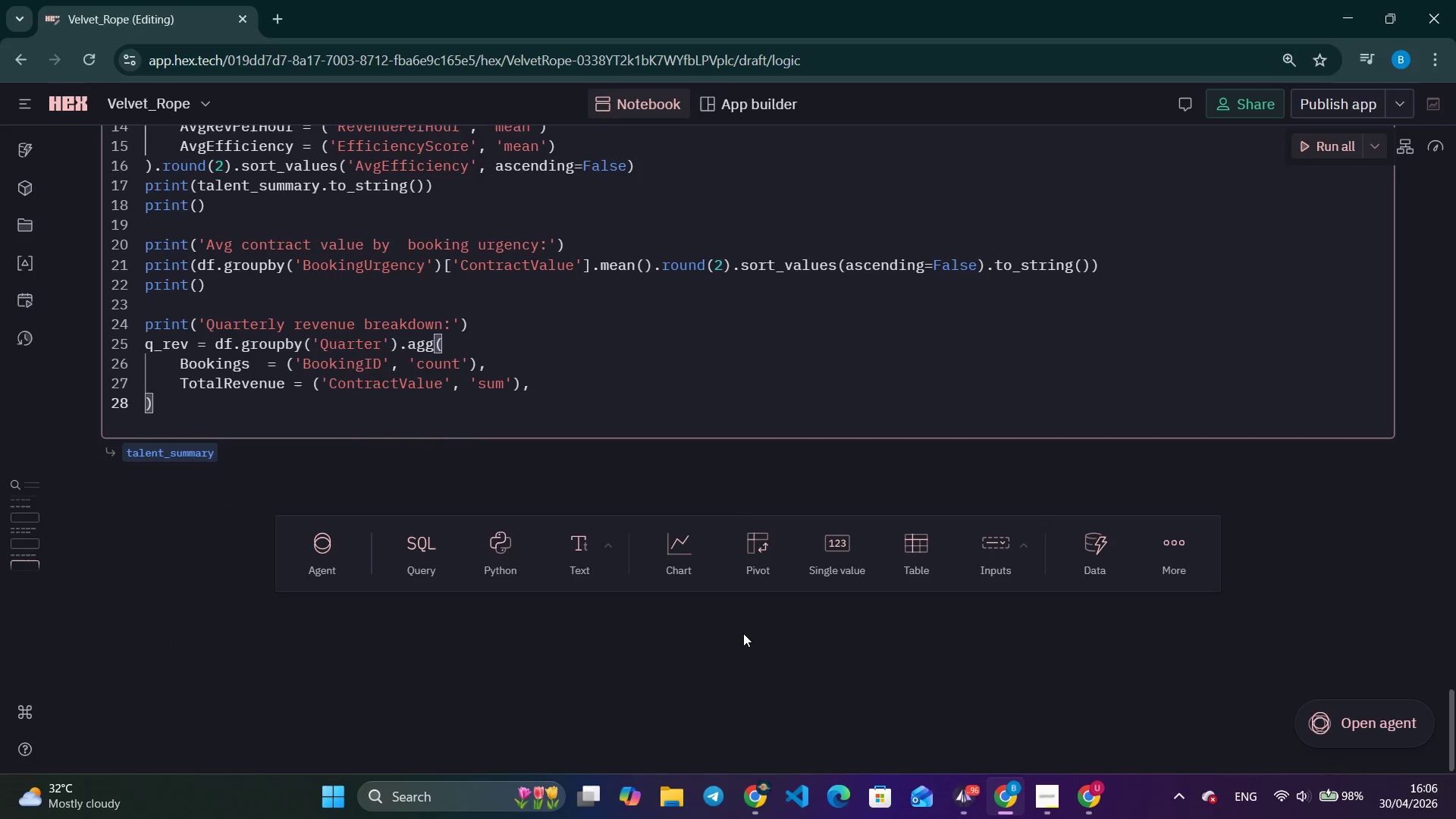 
type(.round(2)
 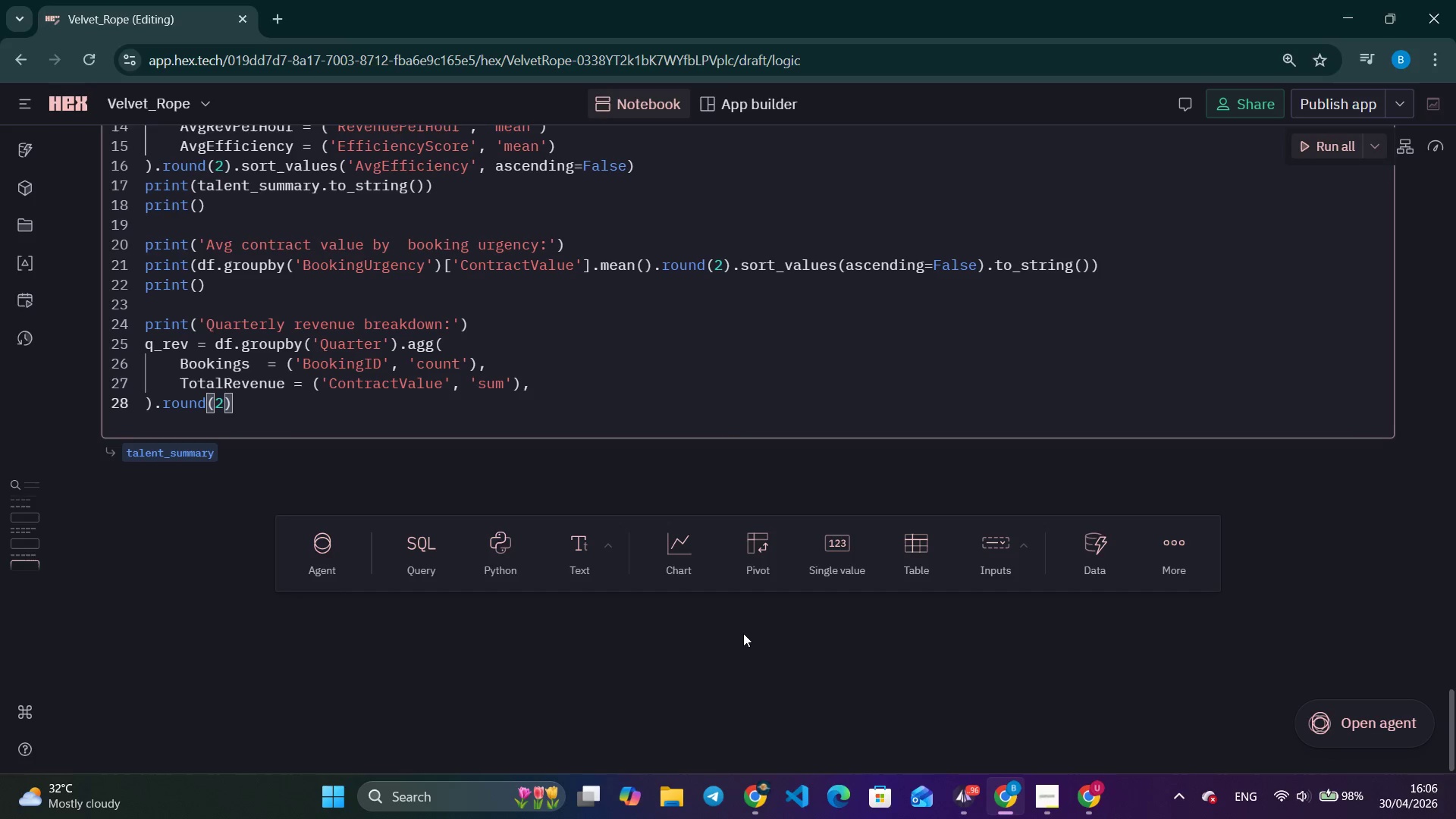 
key(ArrowRight)
 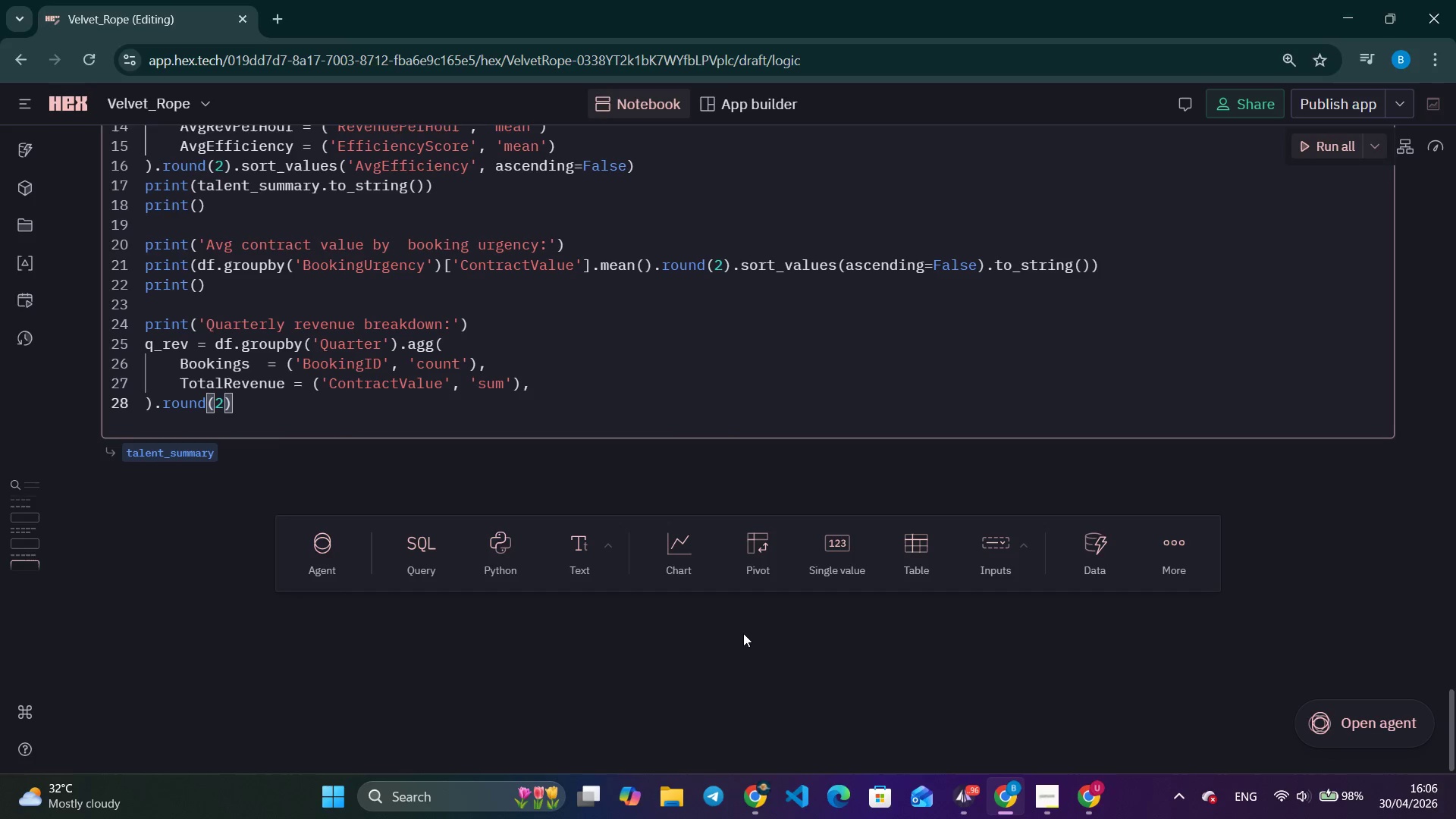 
type(.reindex(['Q1)
 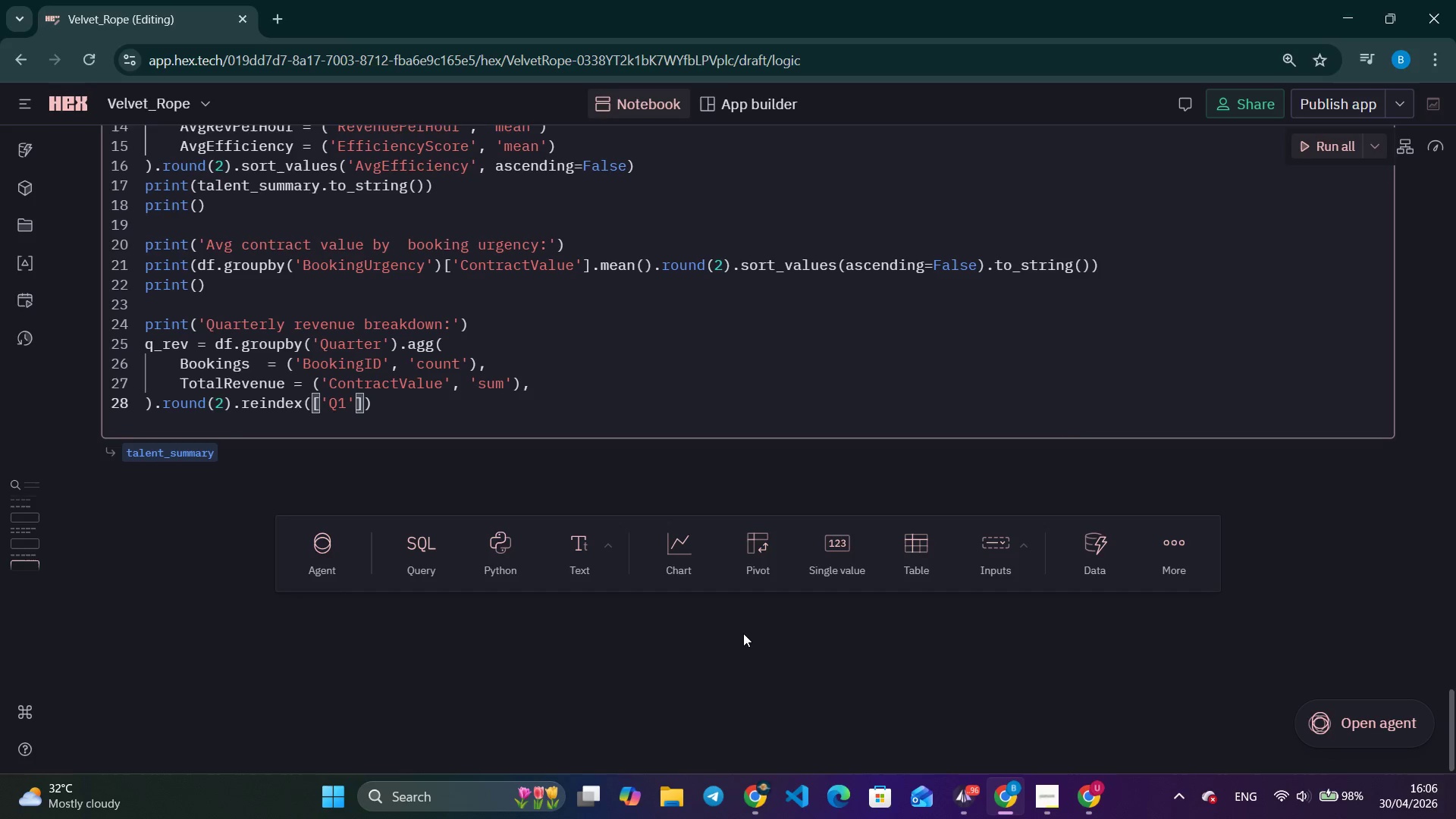 
key(ArrowRight)
 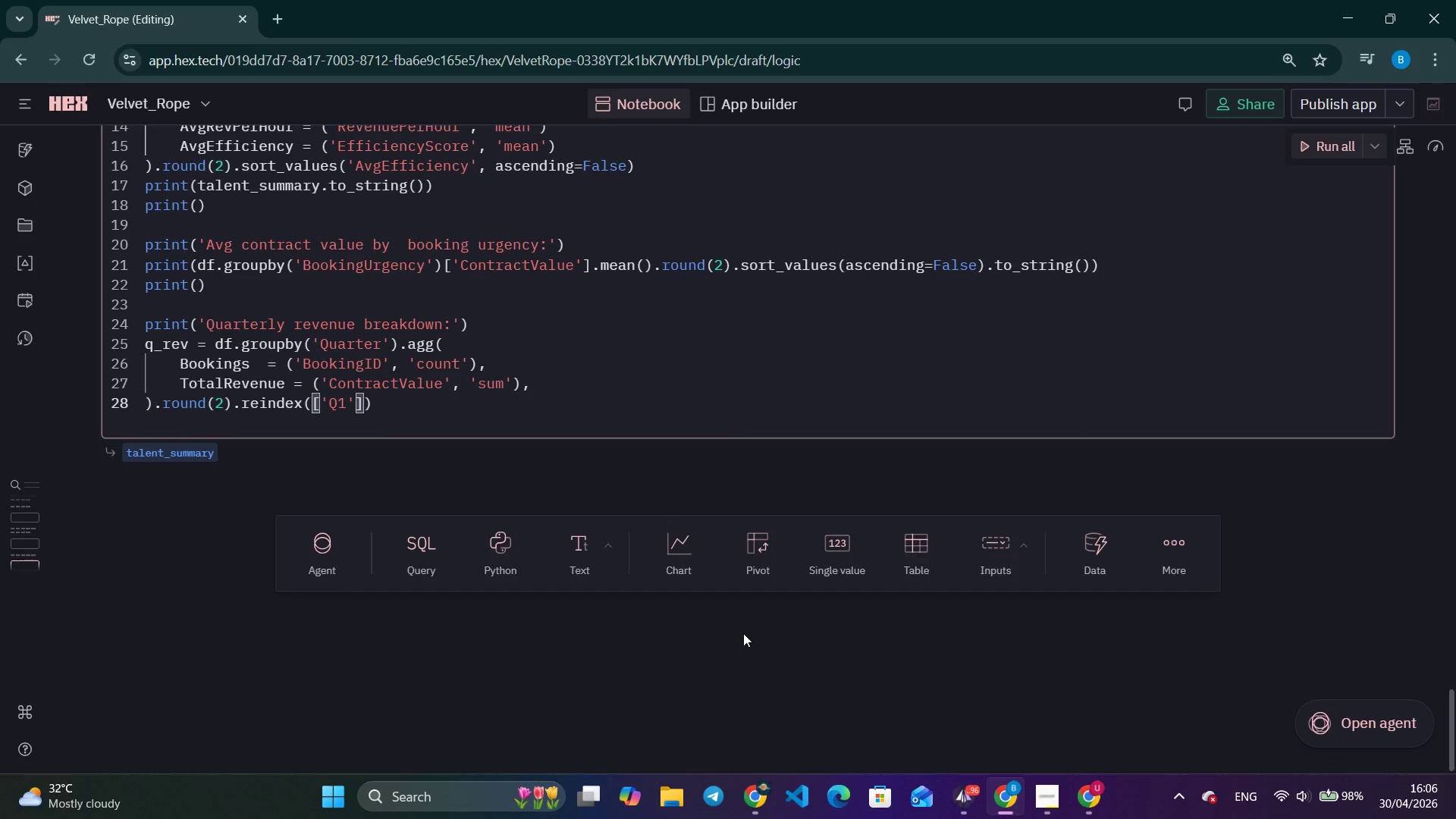 
type(, 'Q2)
 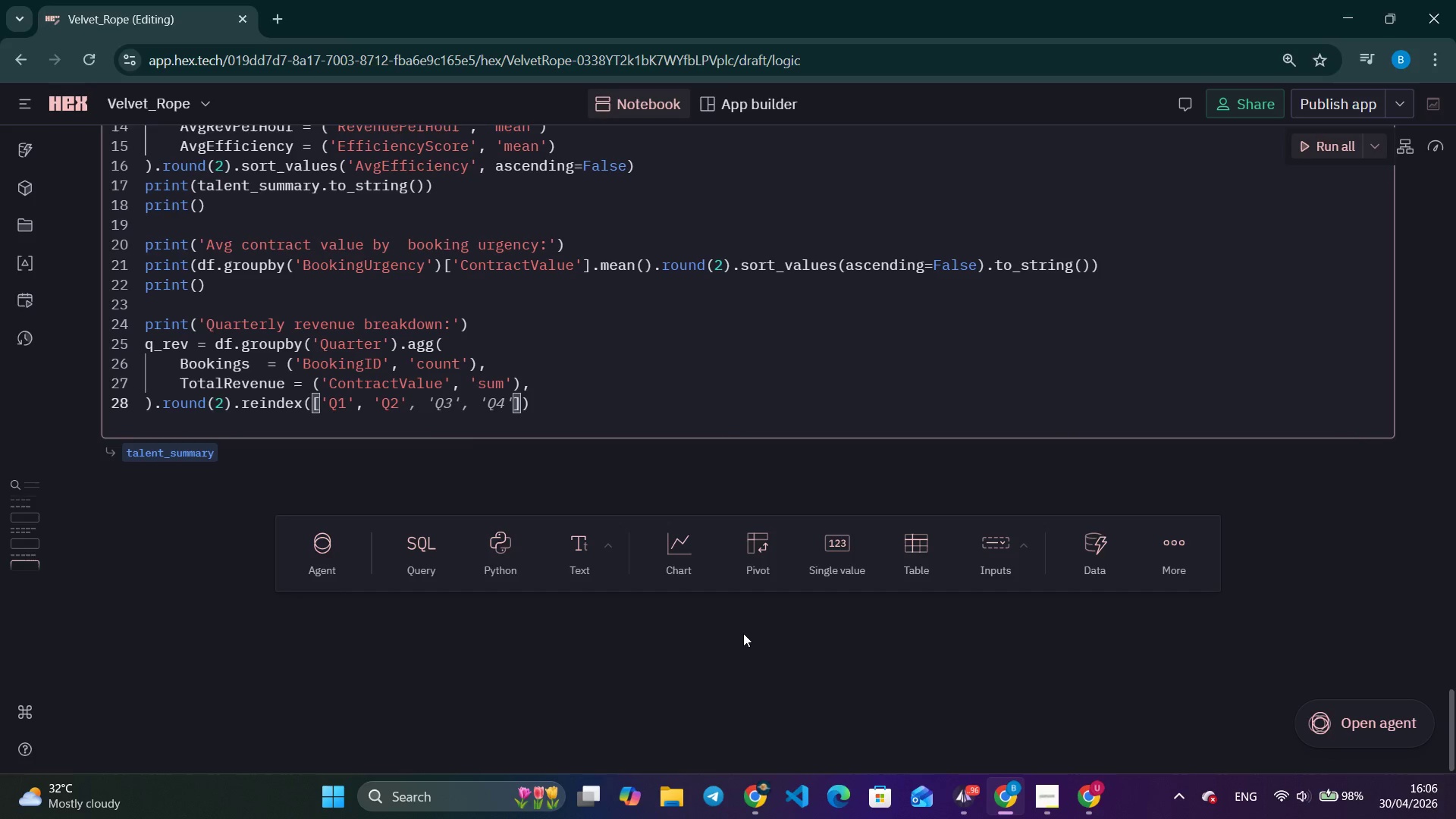 
key(ArrowRight)
 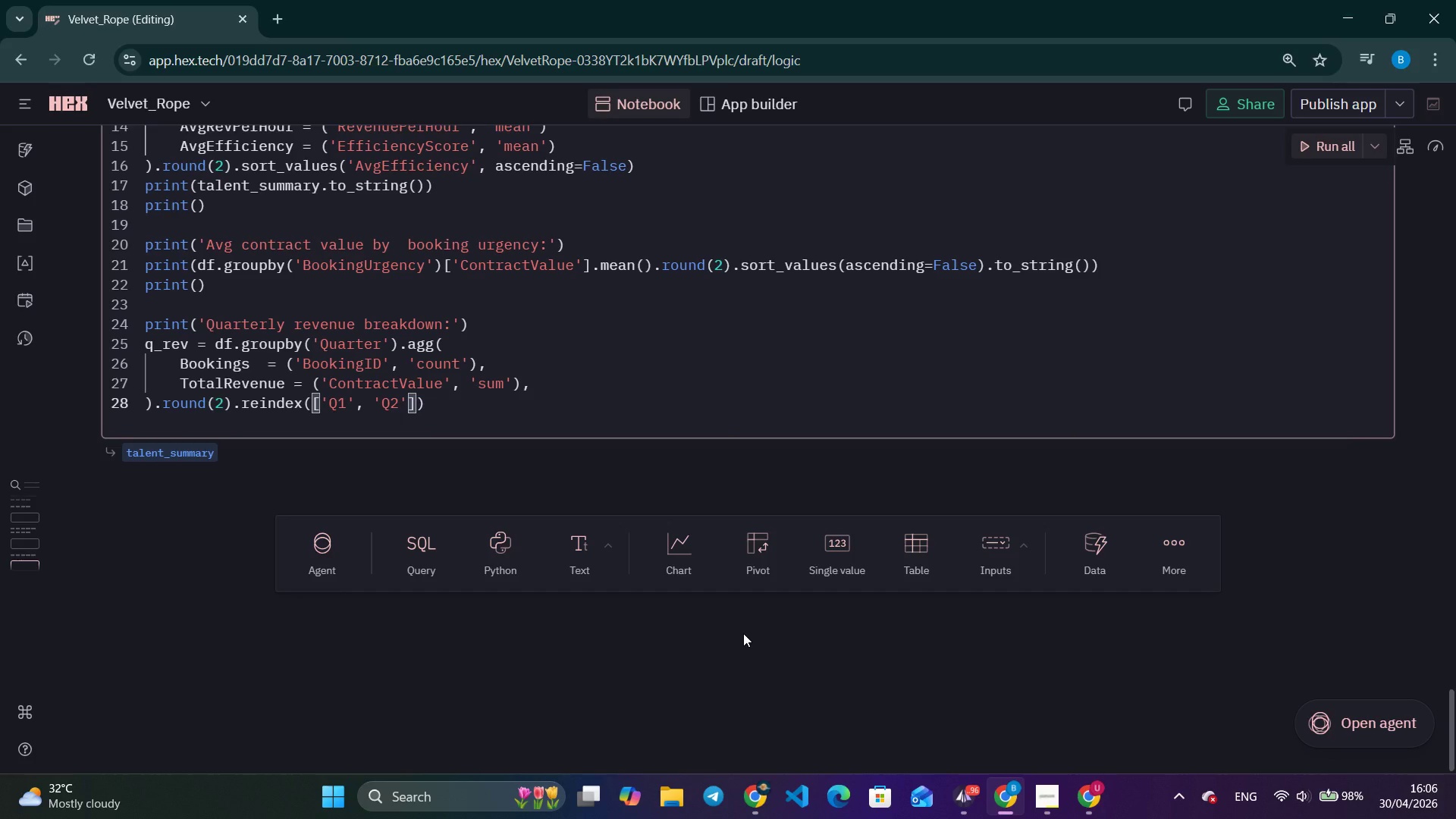 
type(, 'Q3)
 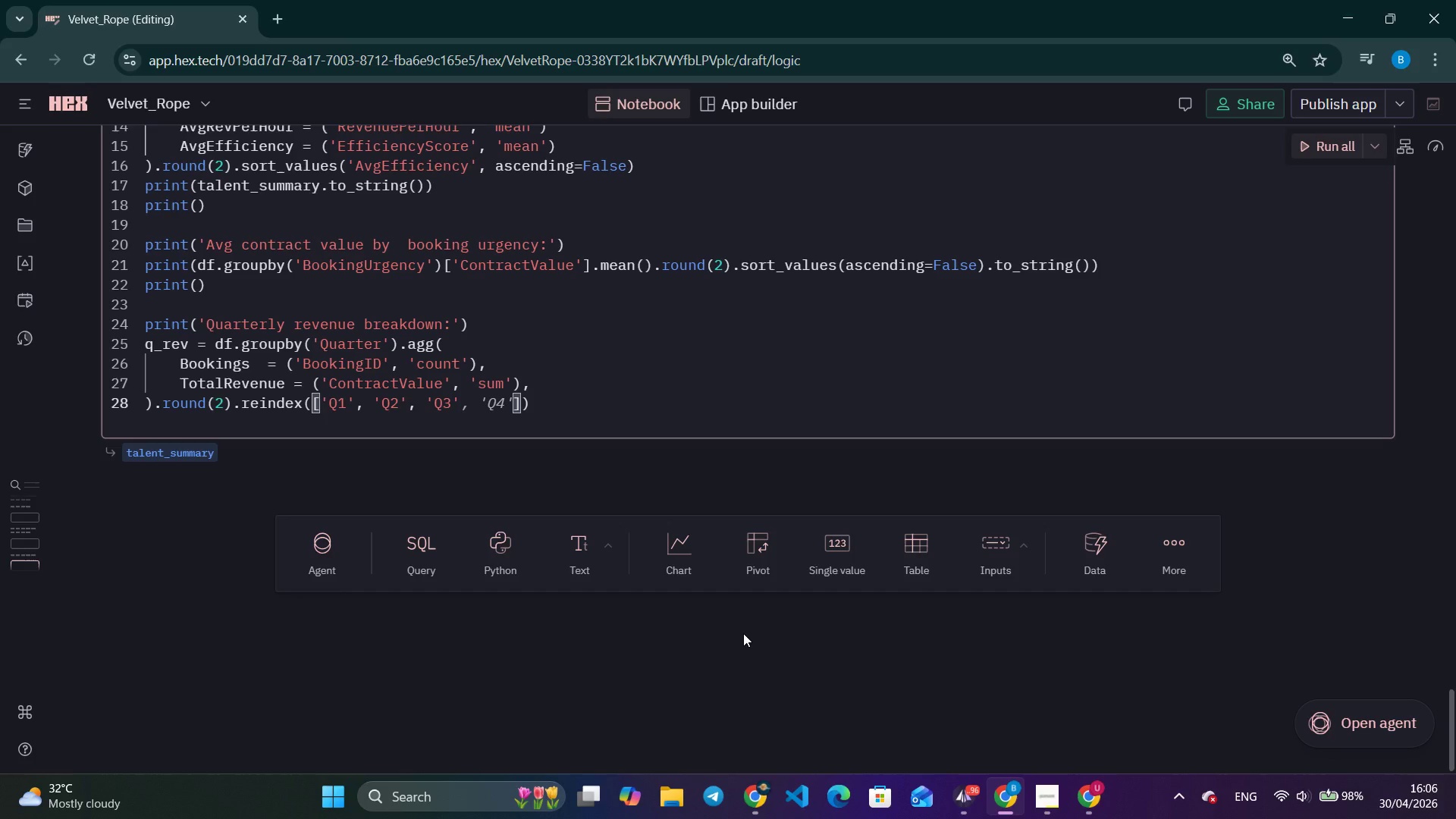 
key(ArrowRight)
 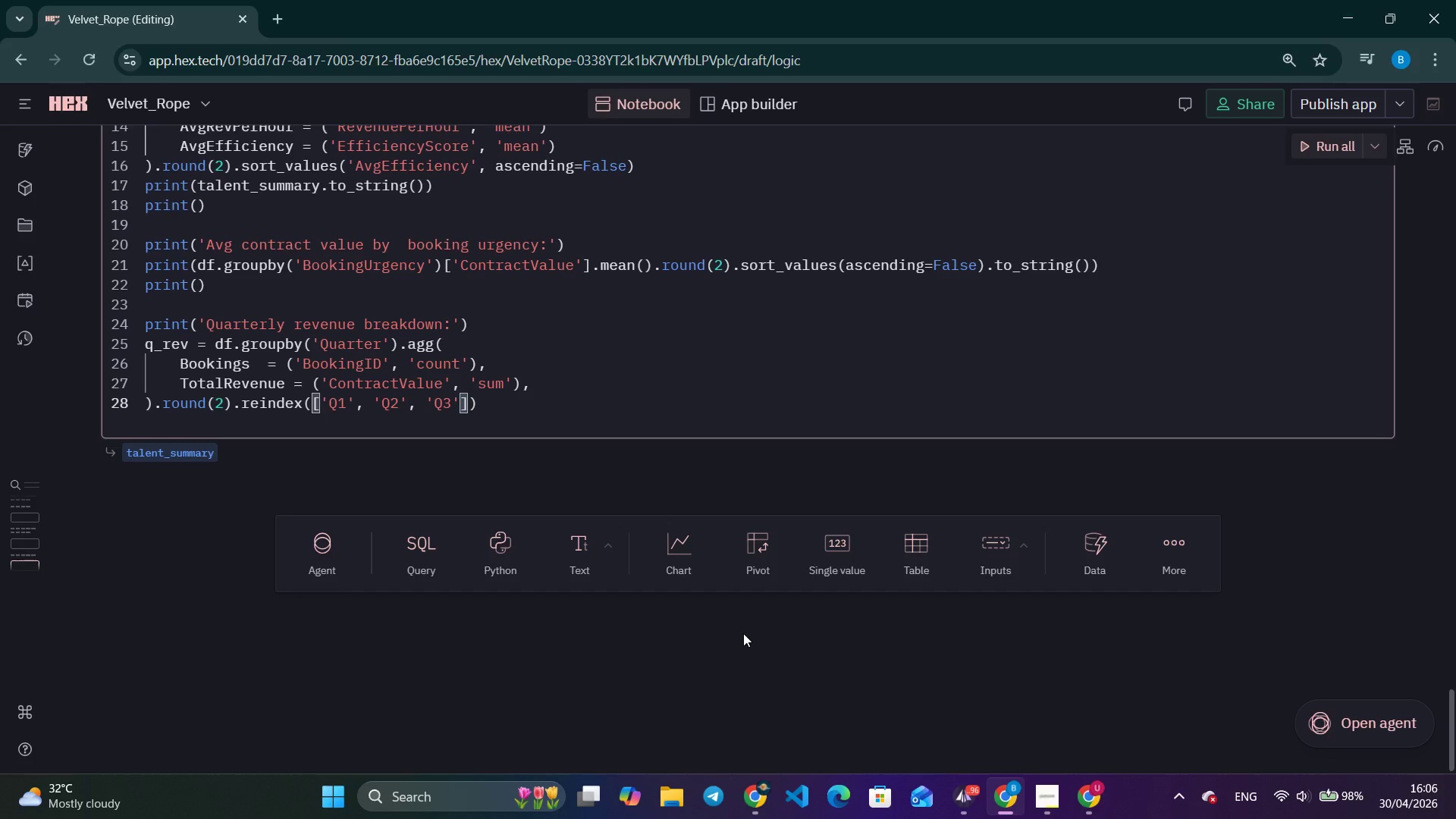 
type(, 'Q4)
 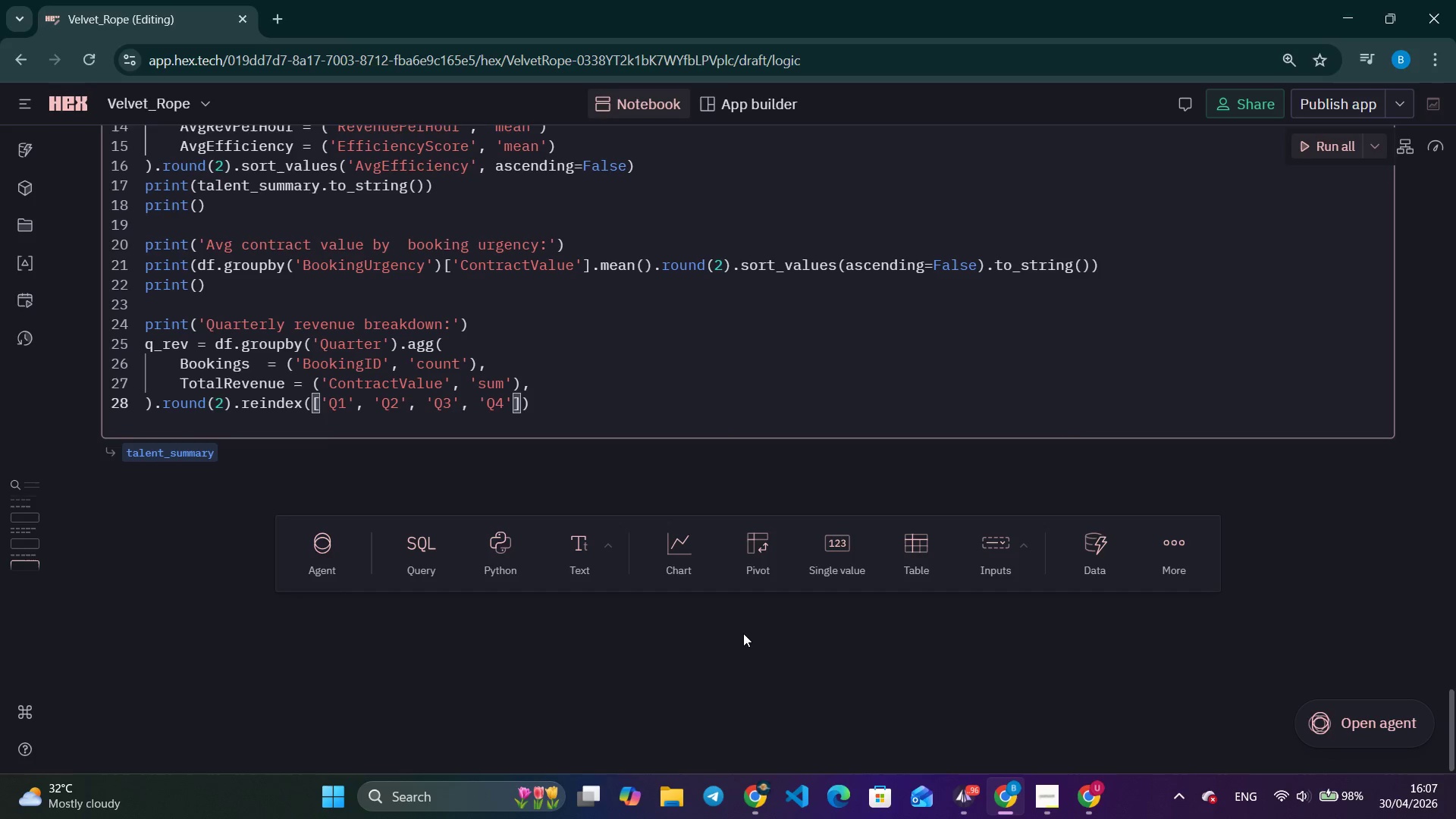 
key(ArrowRight)
 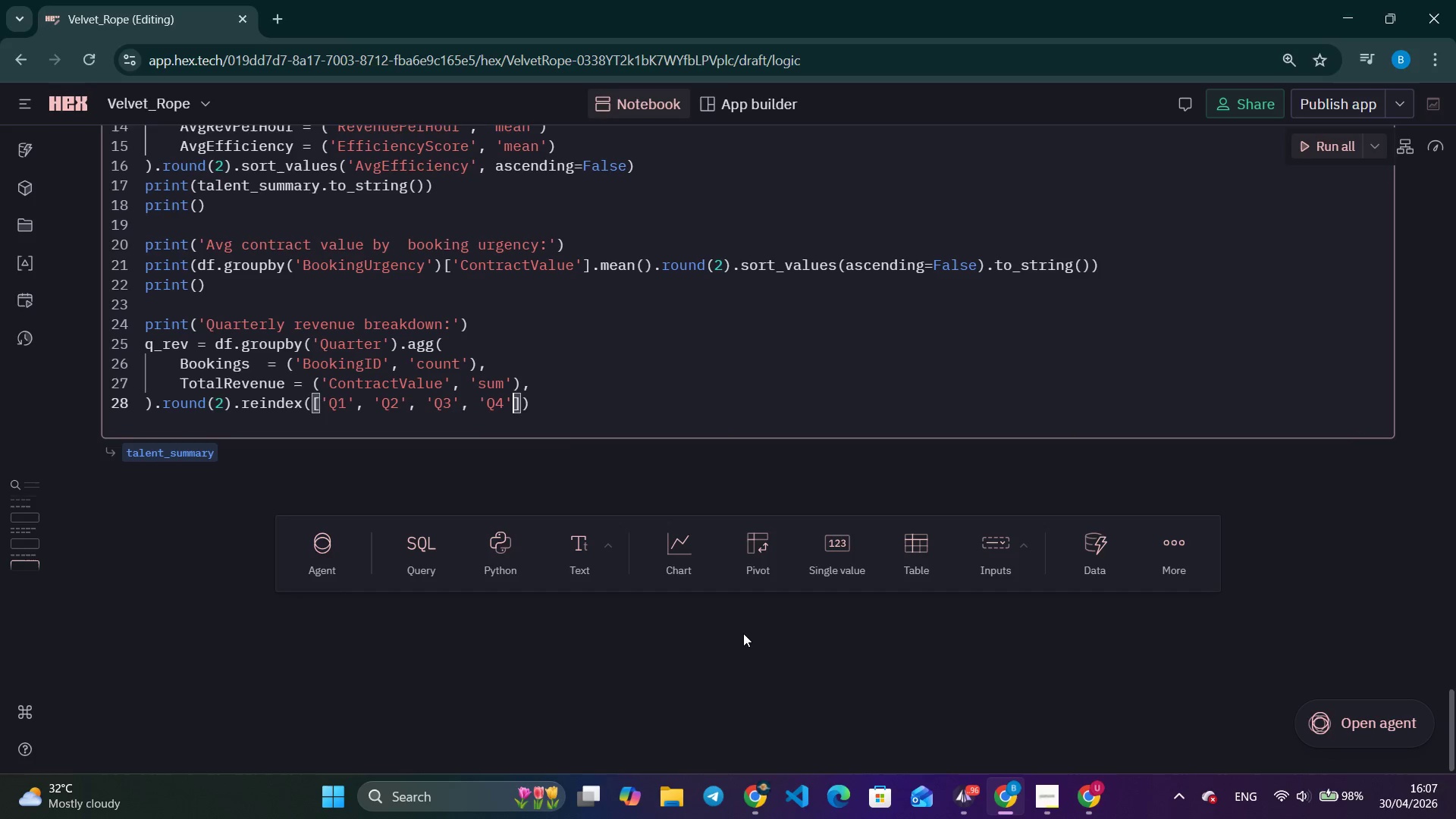 
key(ArrowRight)
 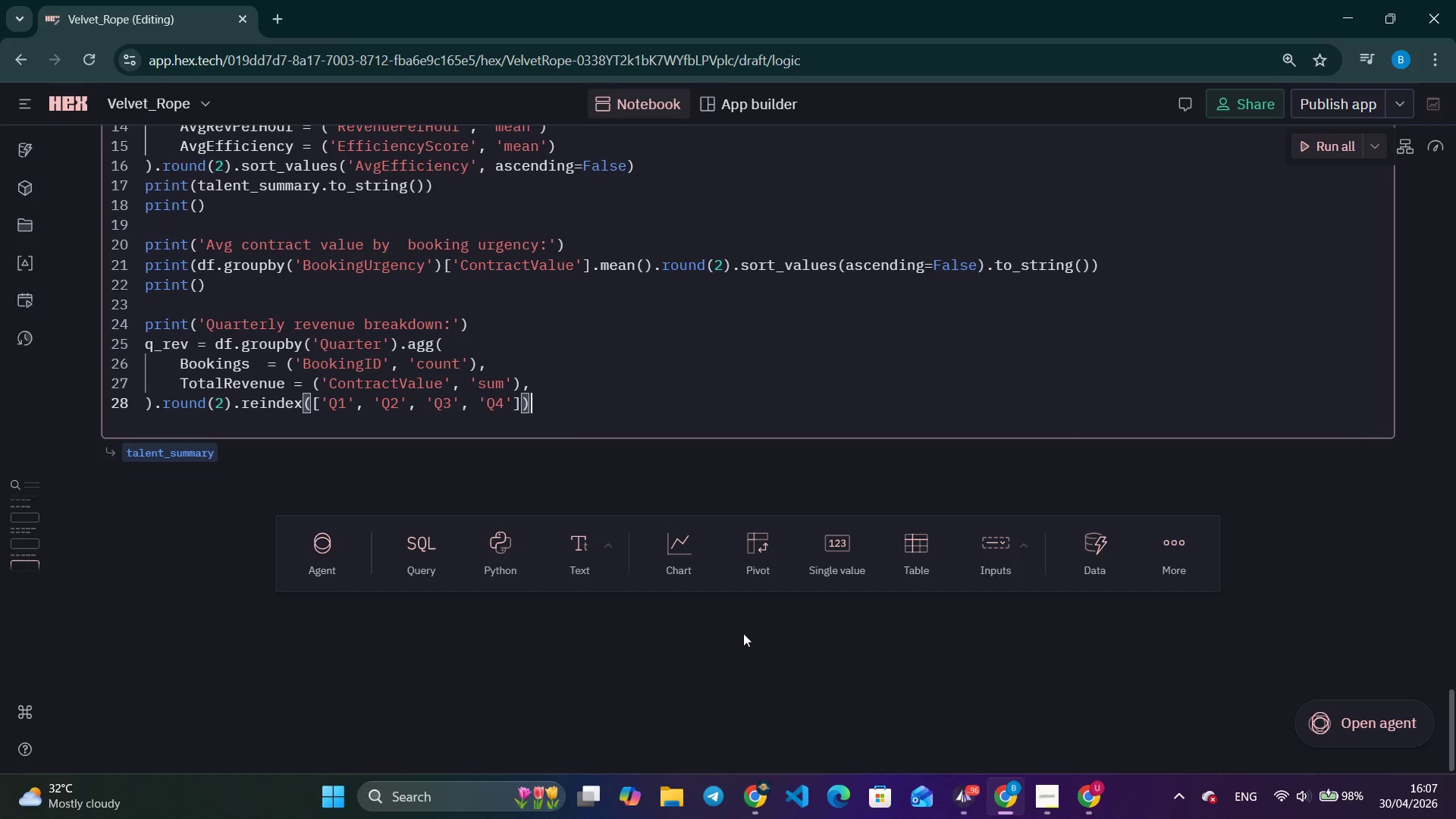 
key(ArrowRight)
 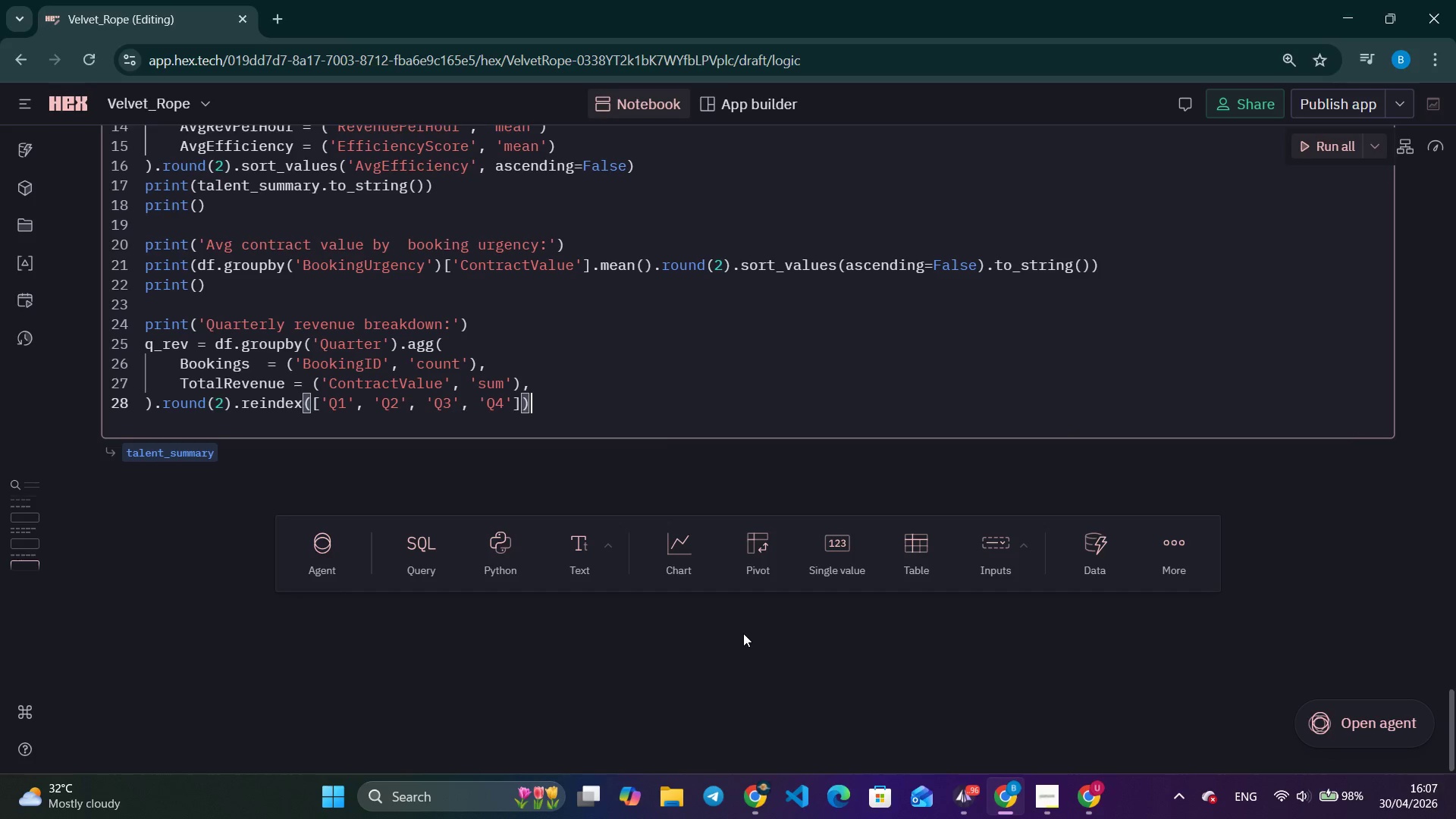 
key(Enter)
 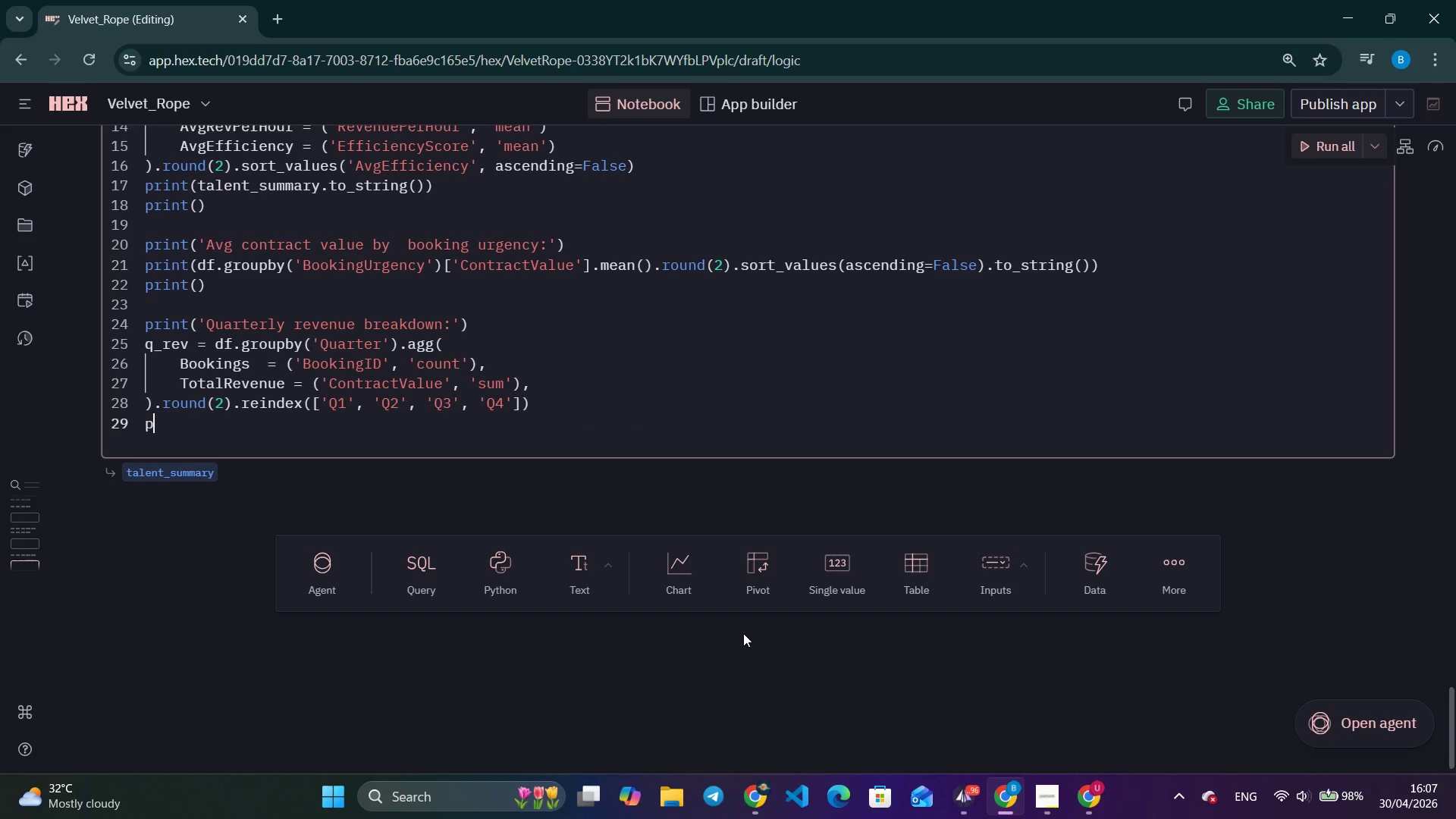 
type(print(q_rev.to_string()
 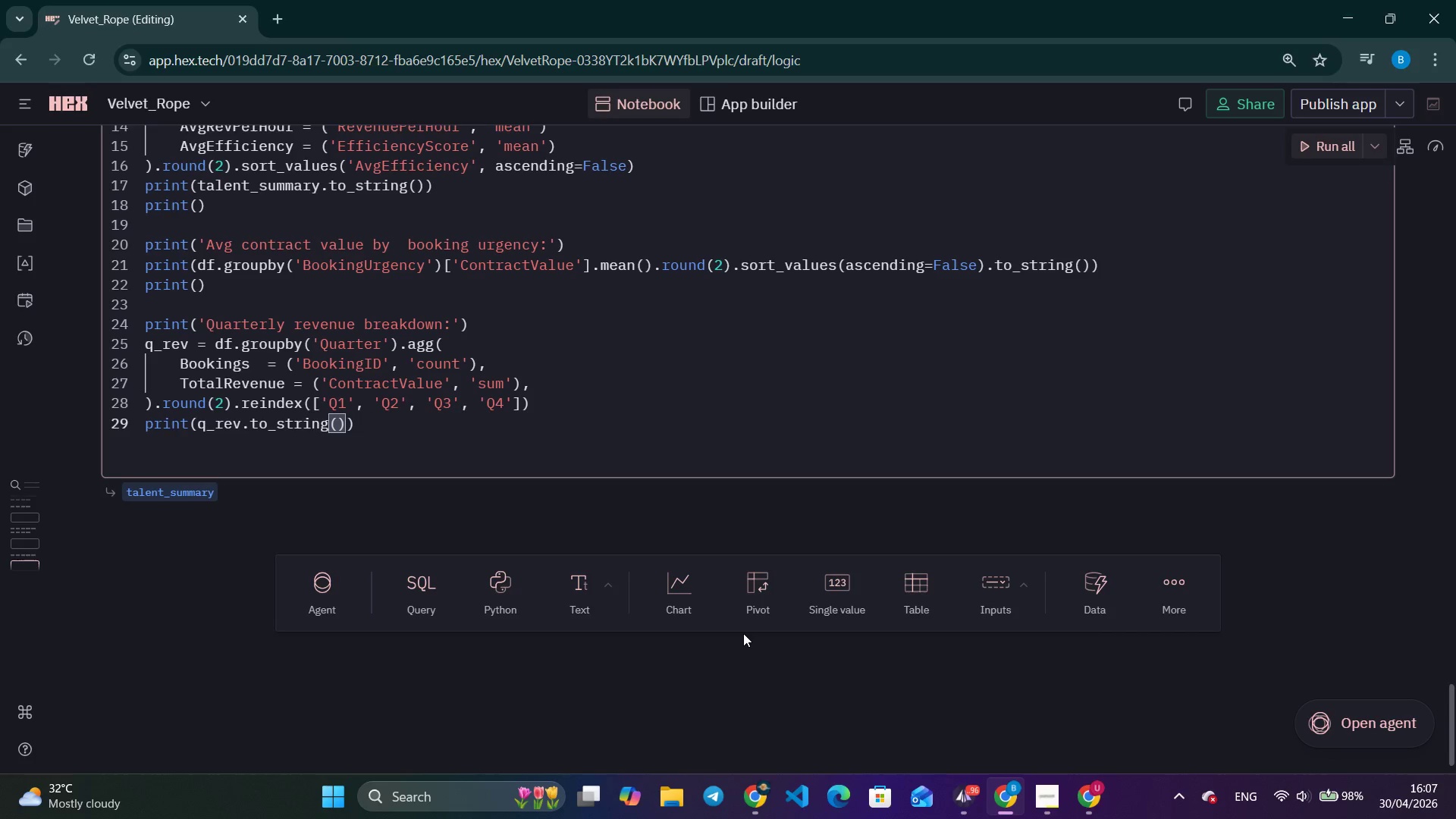 
wait(81.55)
 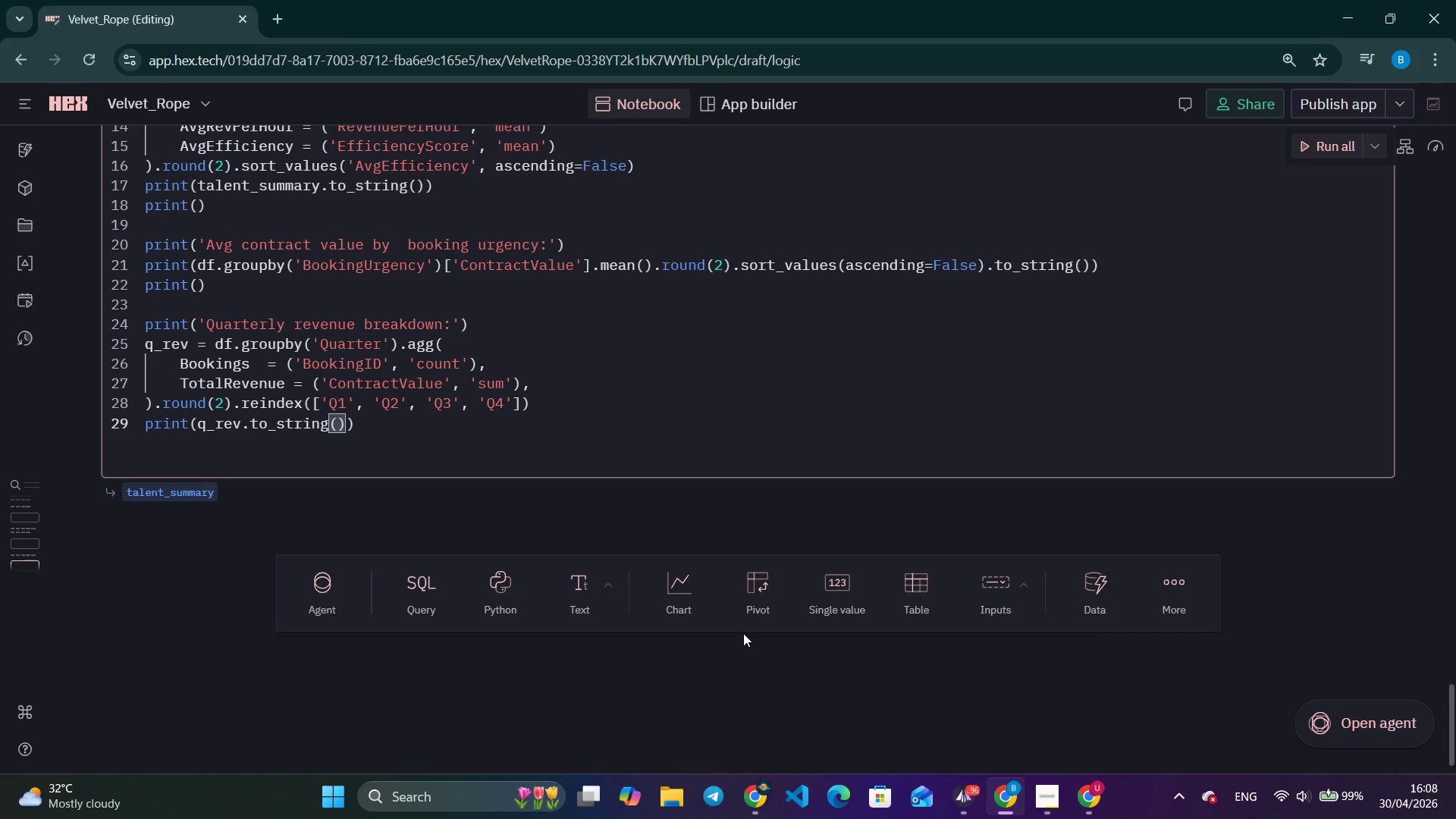 
key(Alt+Tab)
 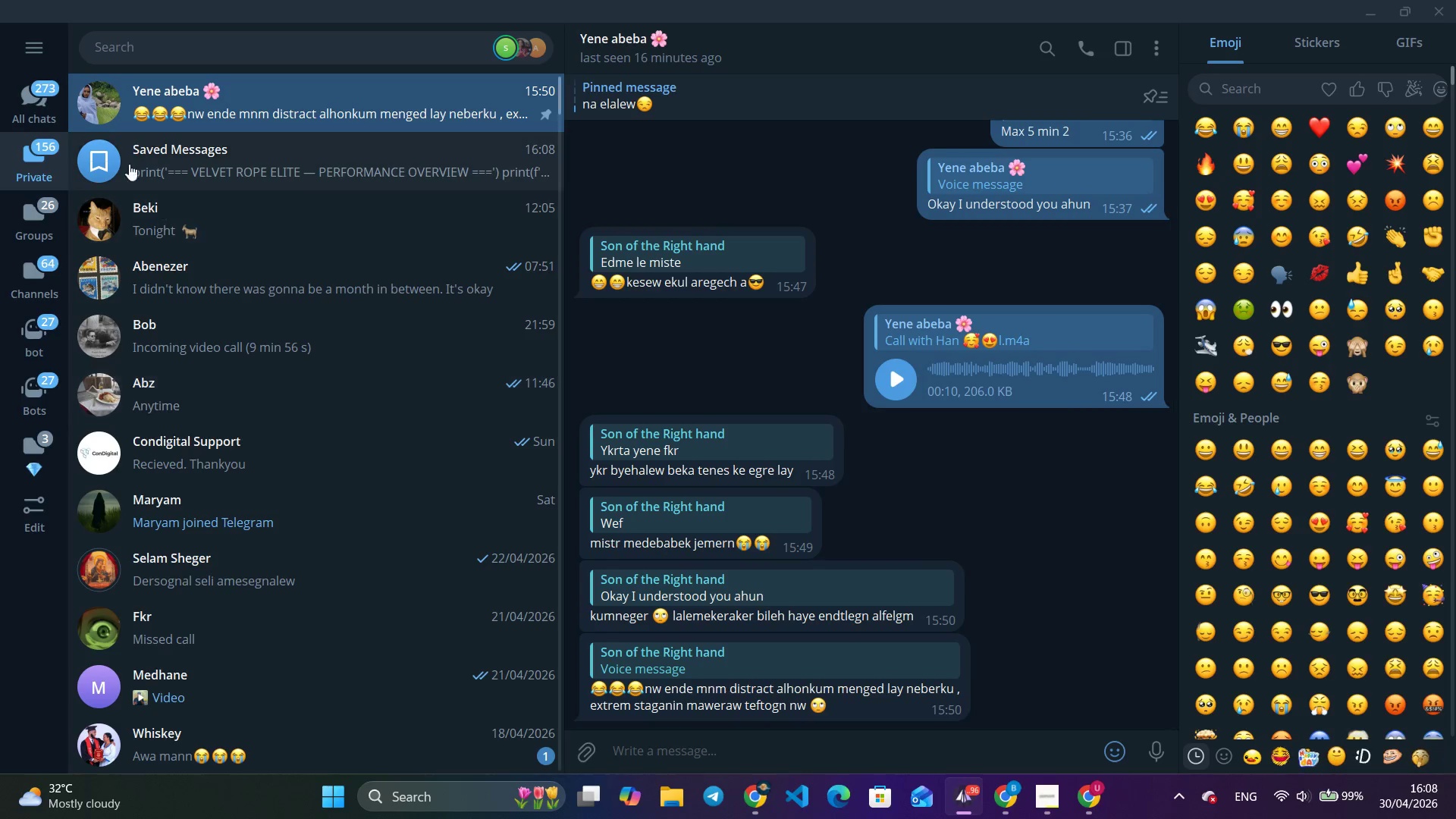 
left_click([200, 175])
 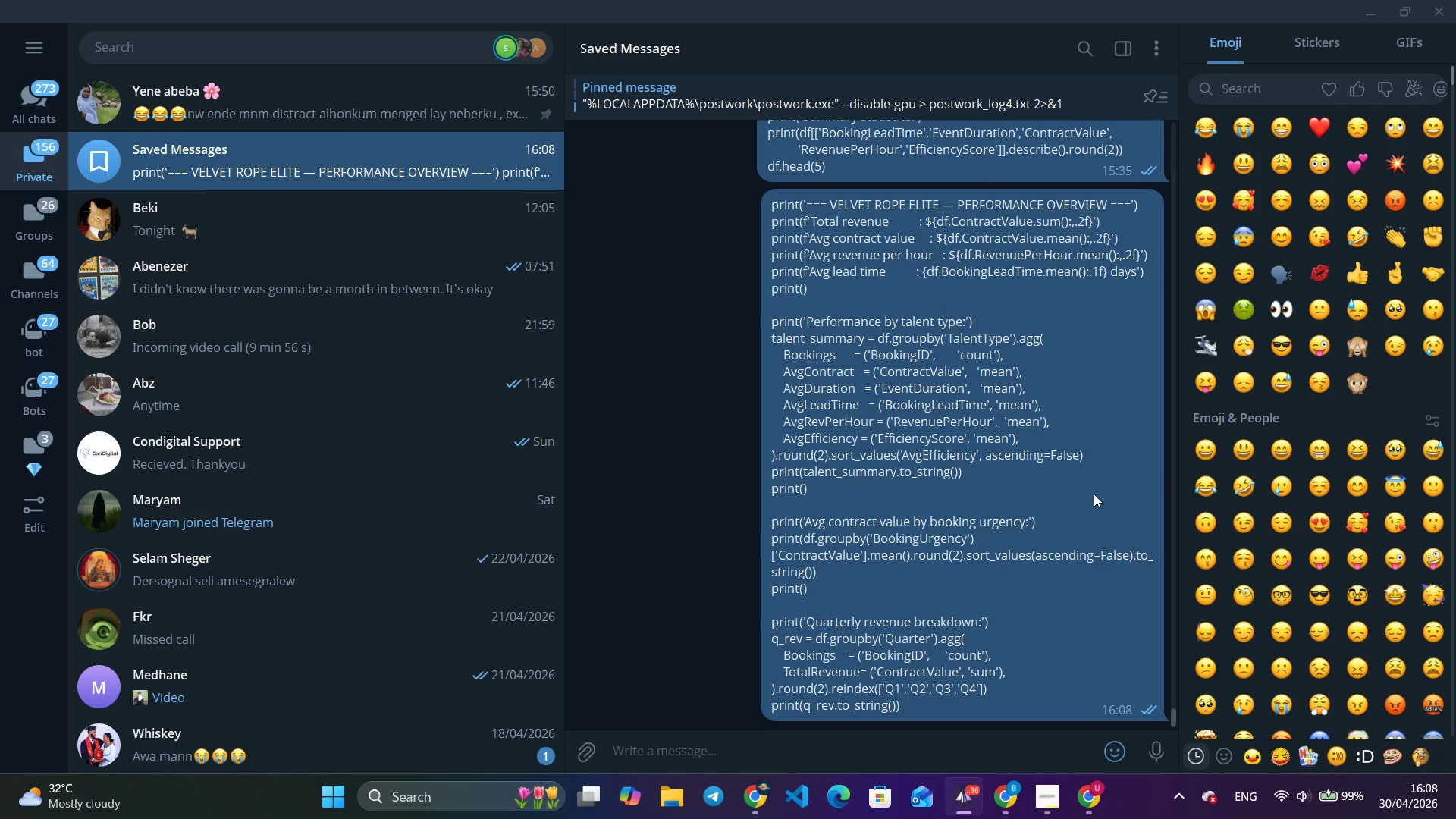 
right_click([1087, 495])
 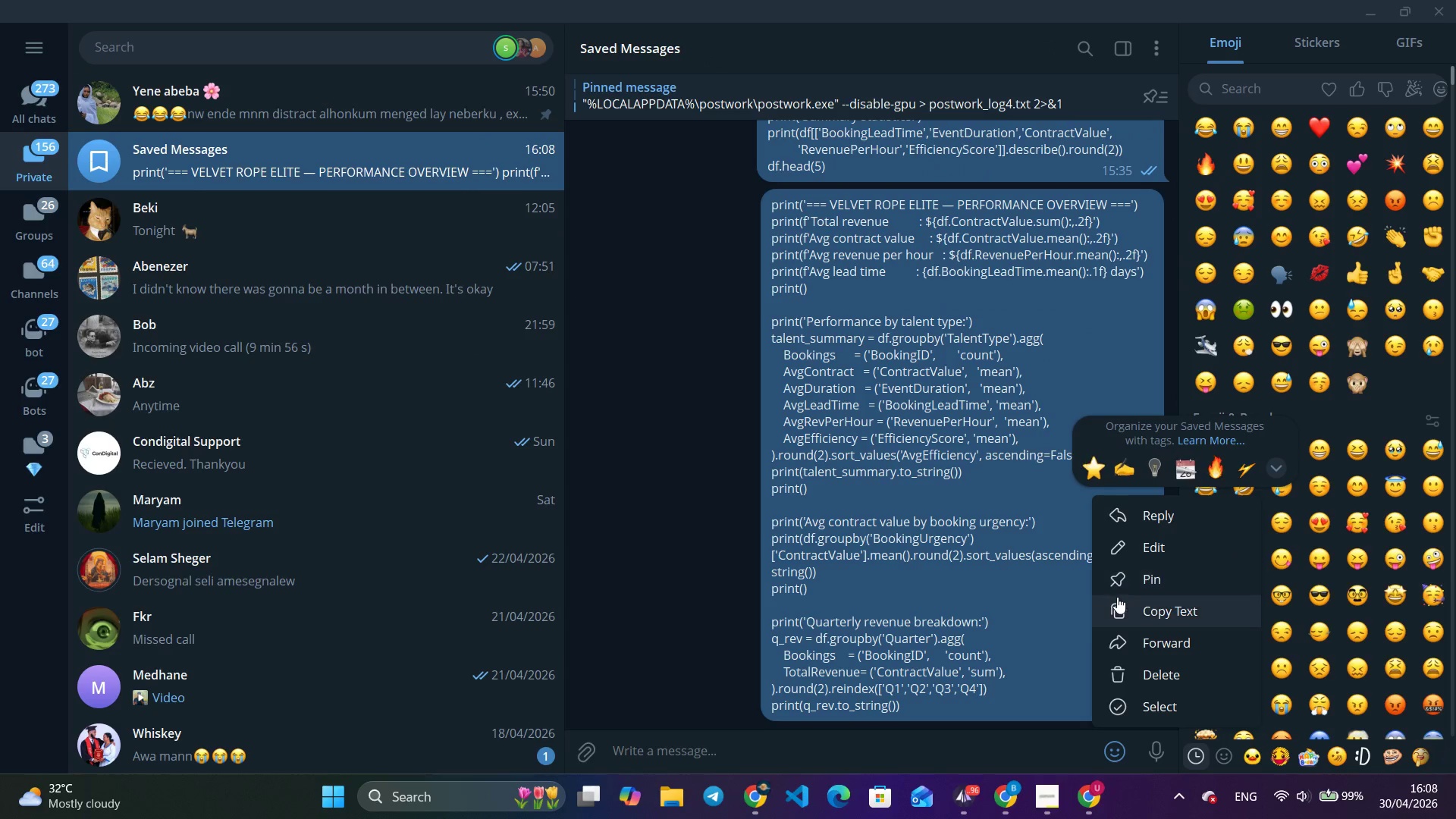 
left_click([1118, 598])
 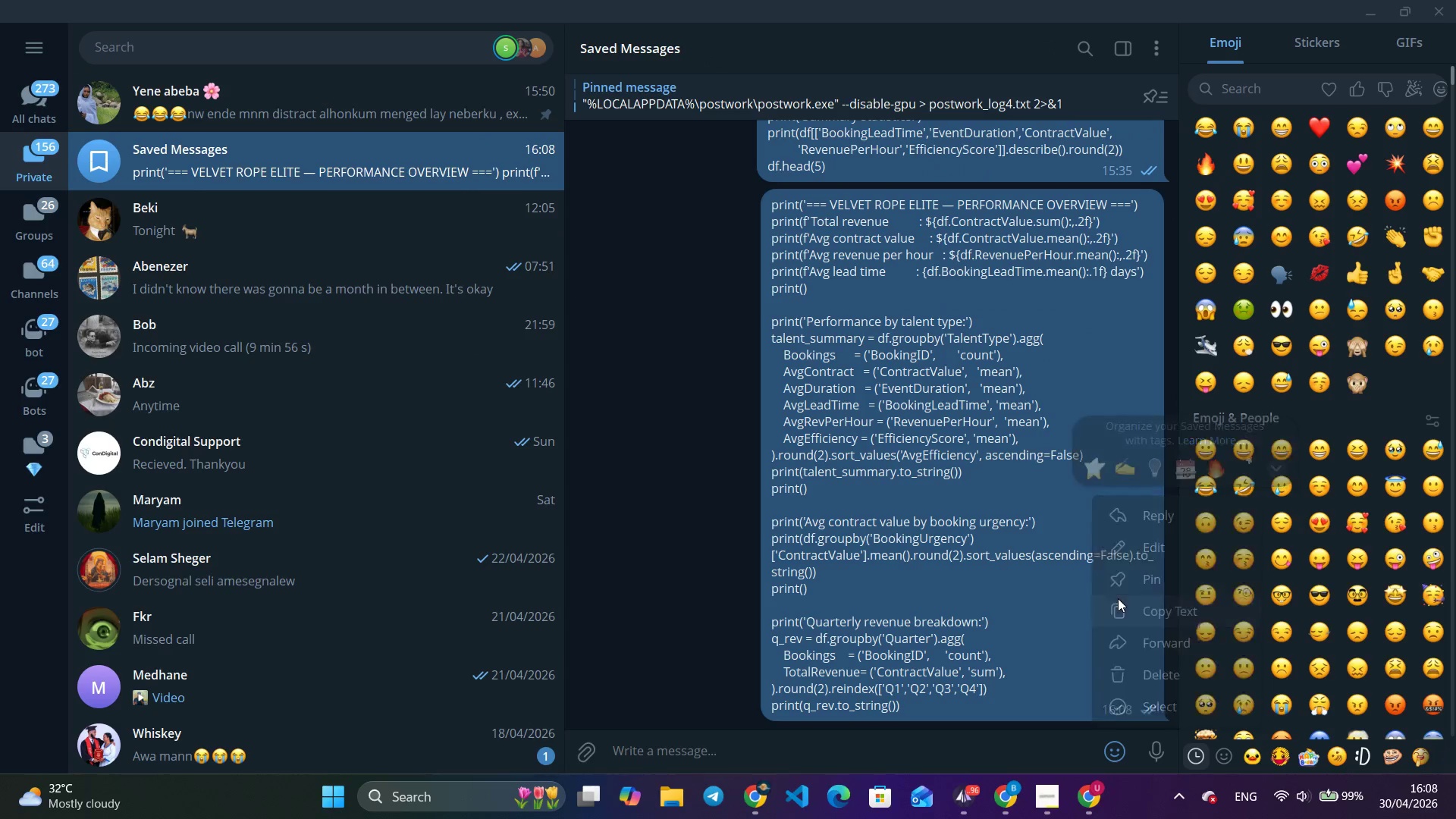 
key(Alt+AltLeft)
 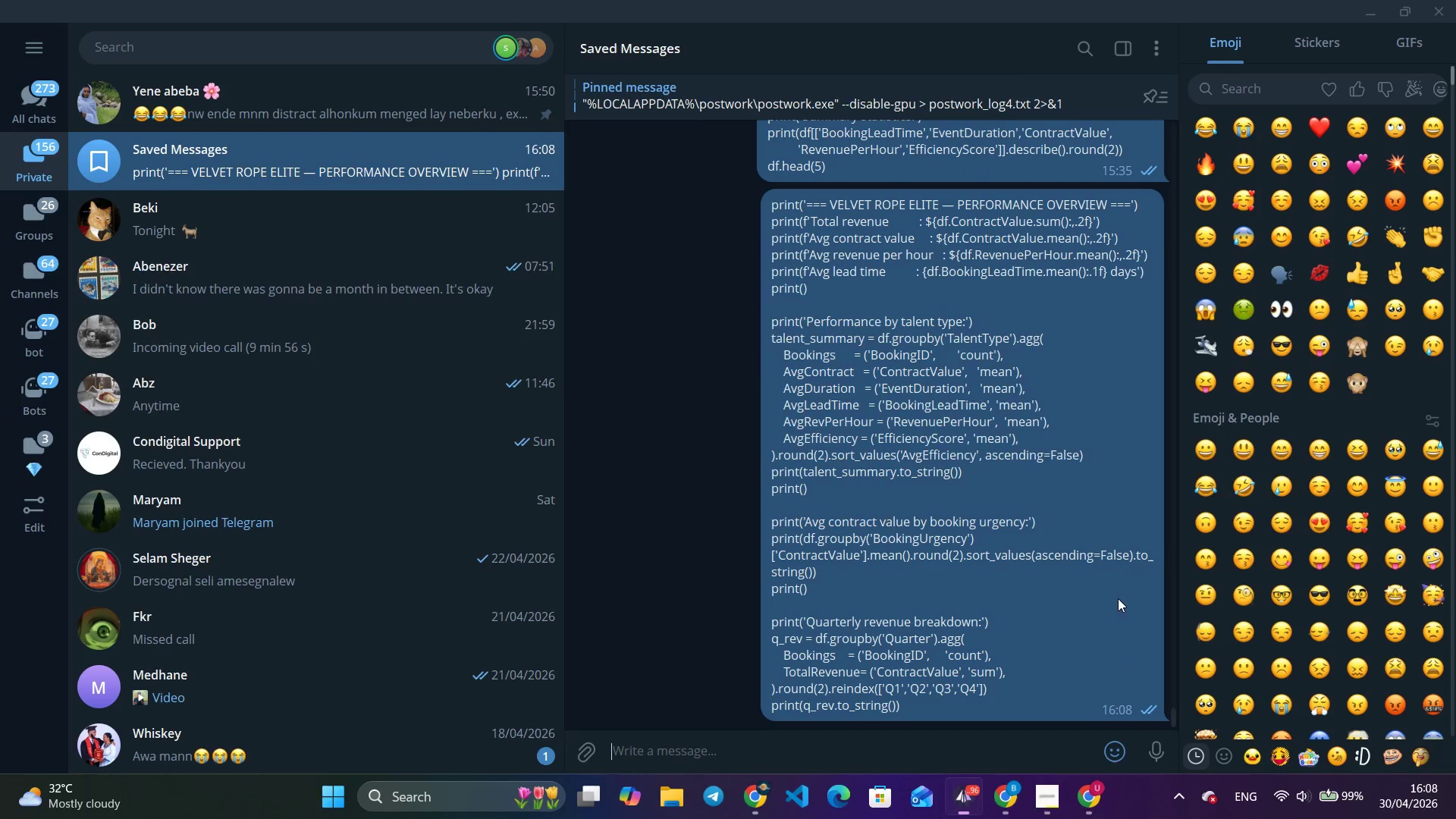 
key(Alt+Tab)
 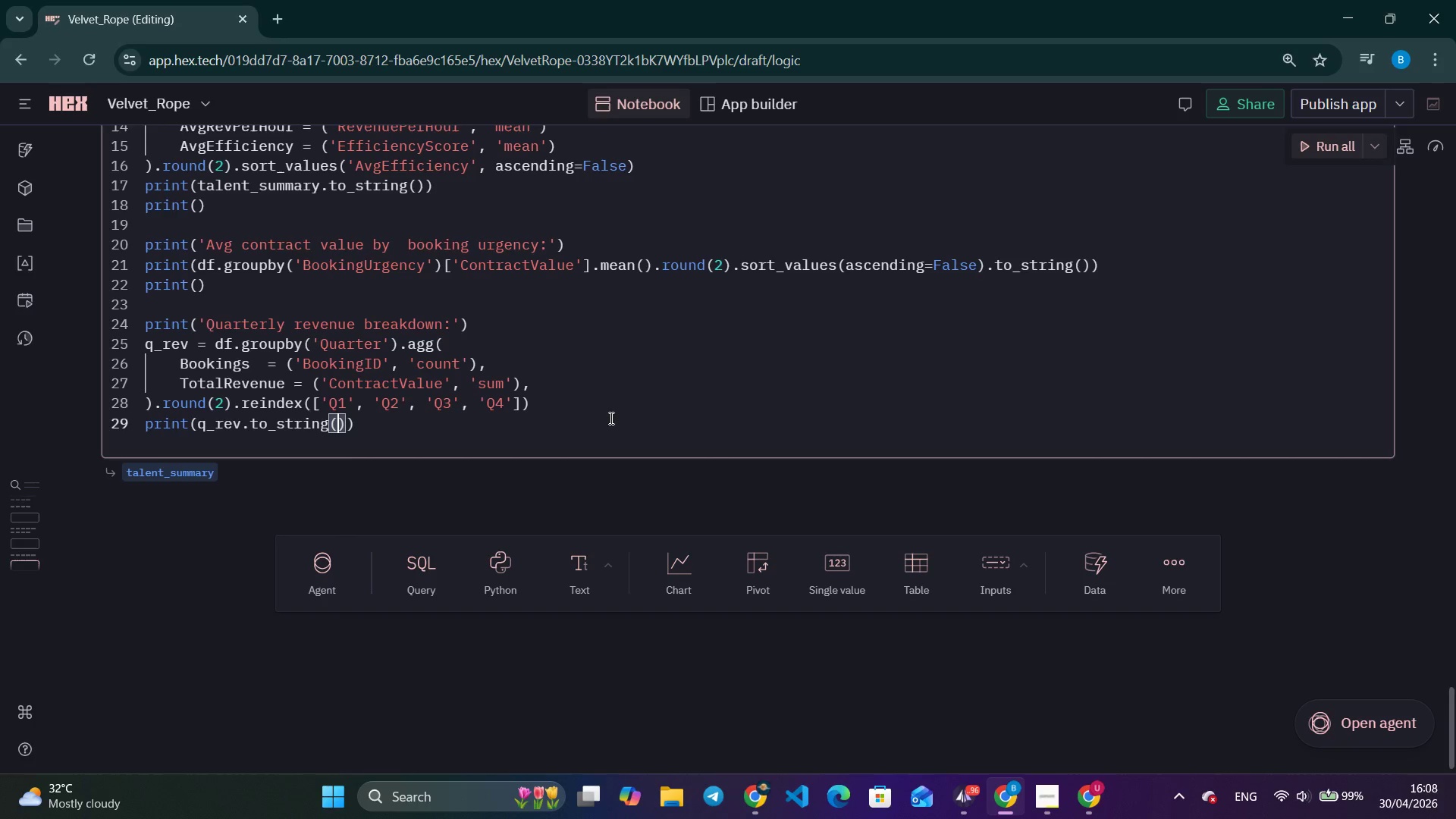 
left_click([610, 418])
 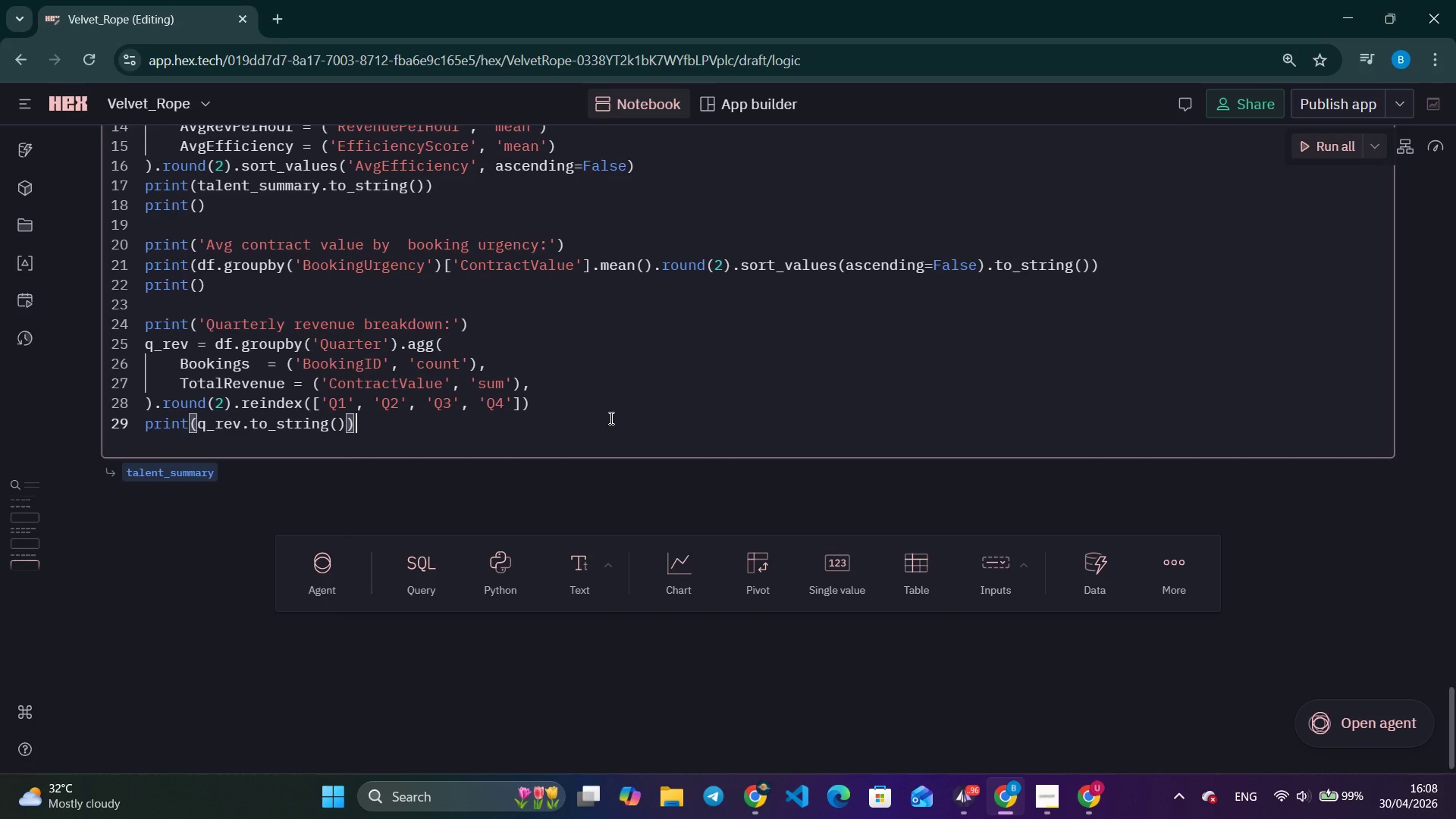 
key(Control+A)
 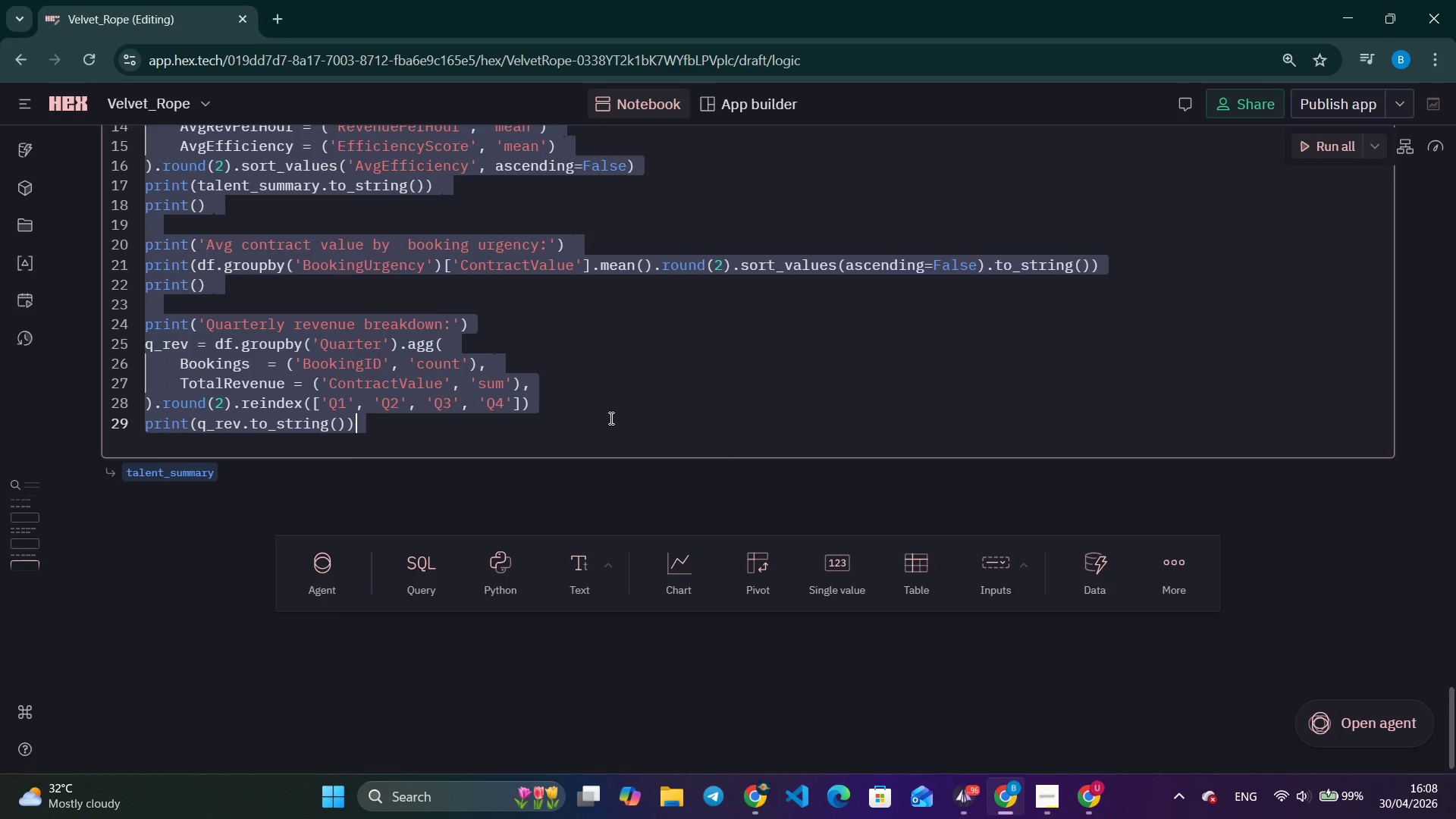 
key(Control+V)
 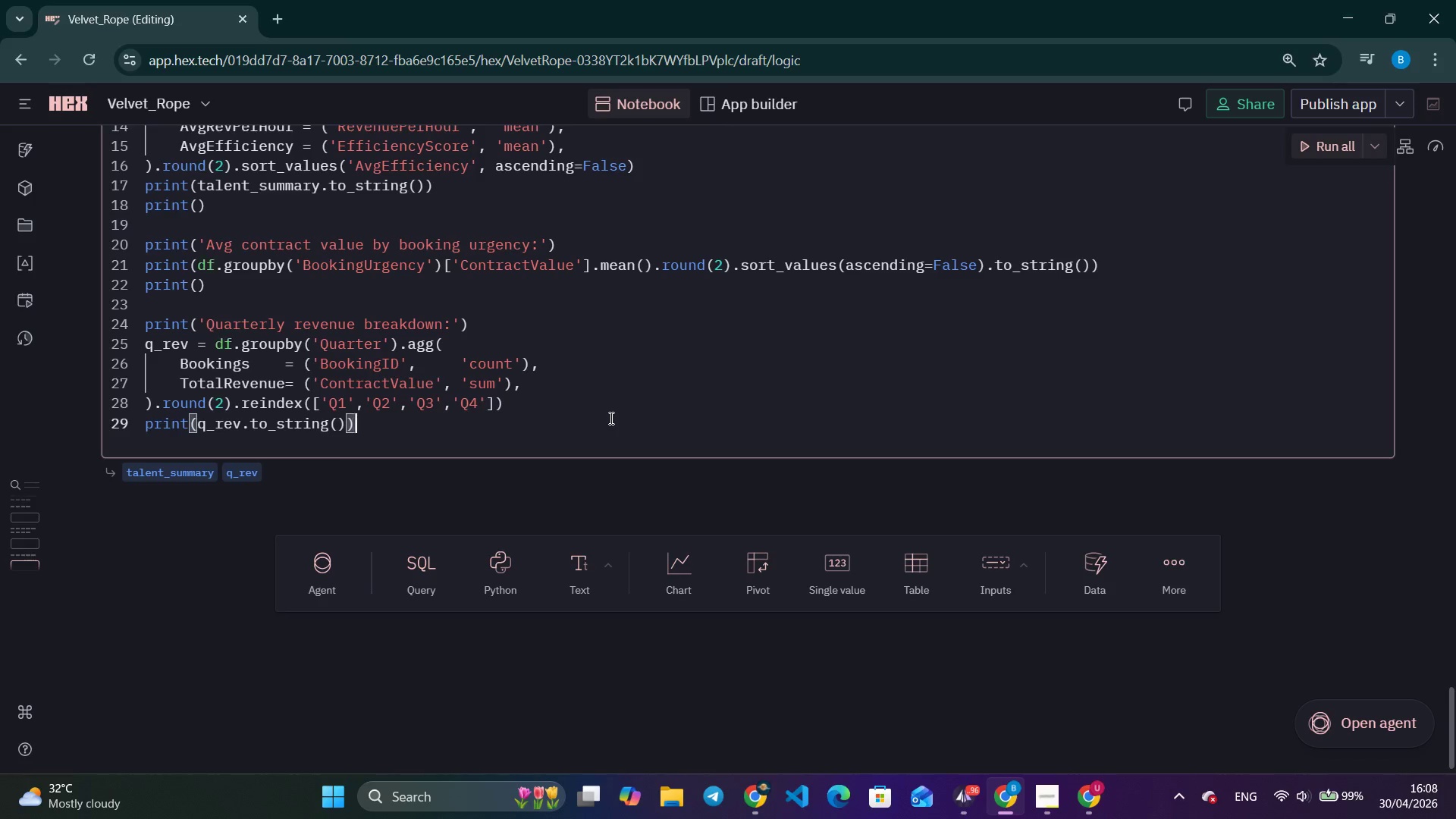 
scroll: coordinate [610, 418], scroll_direction: up, amount: 6.0
 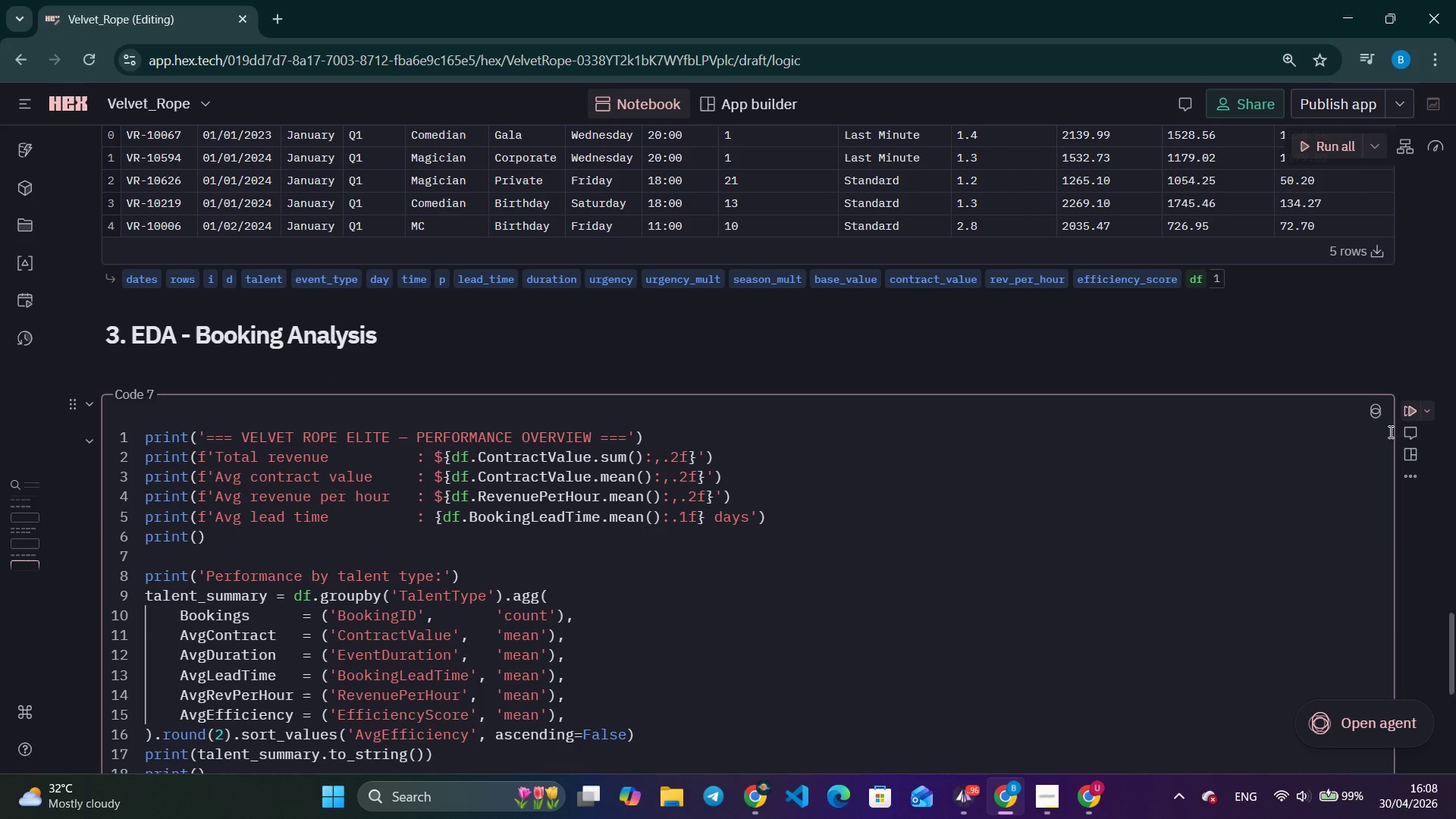 
left_click([1410, 410])
 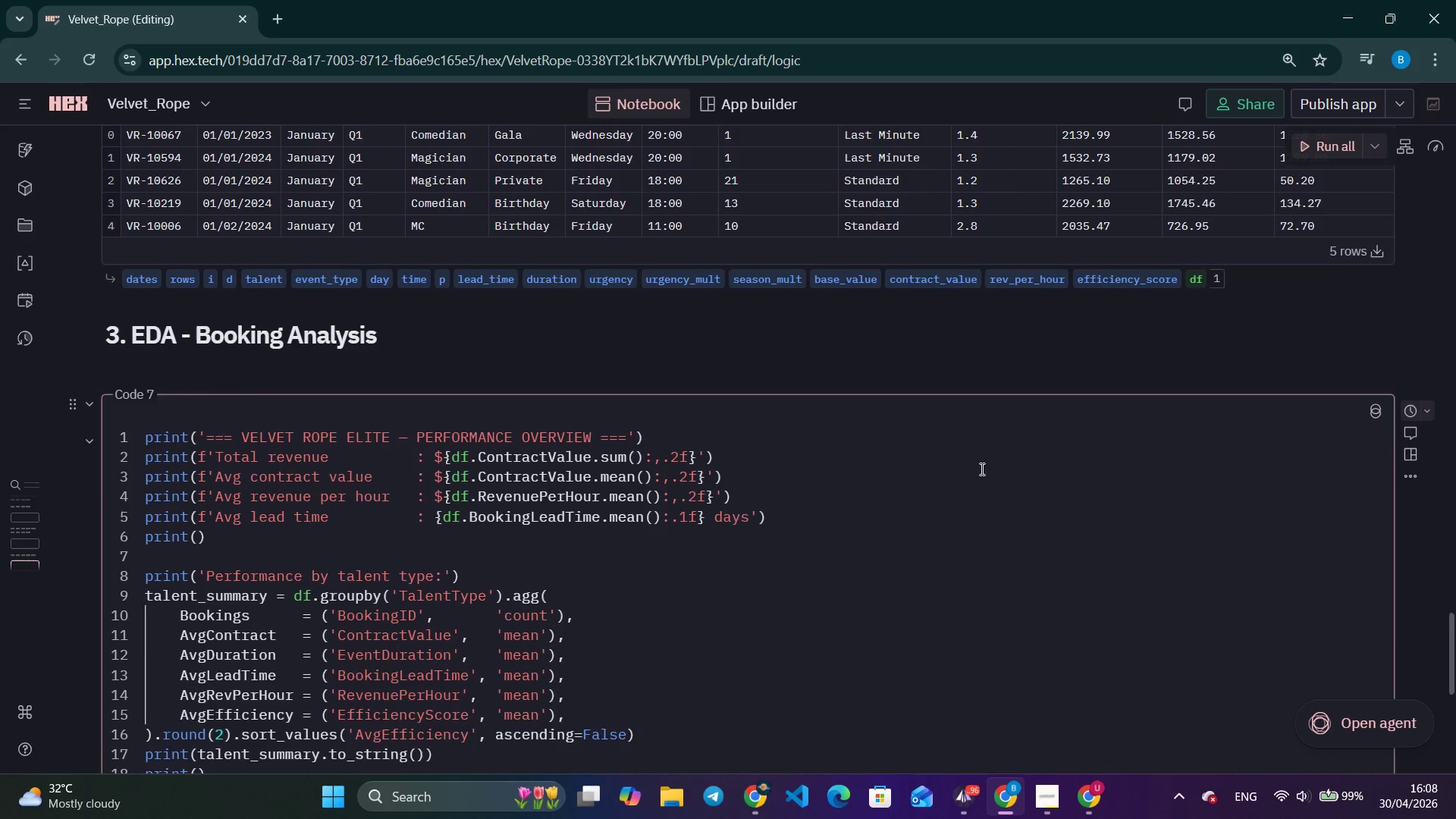 
scroll: coordinate [979, 469], scroll_direction: down, amount: 5.0
 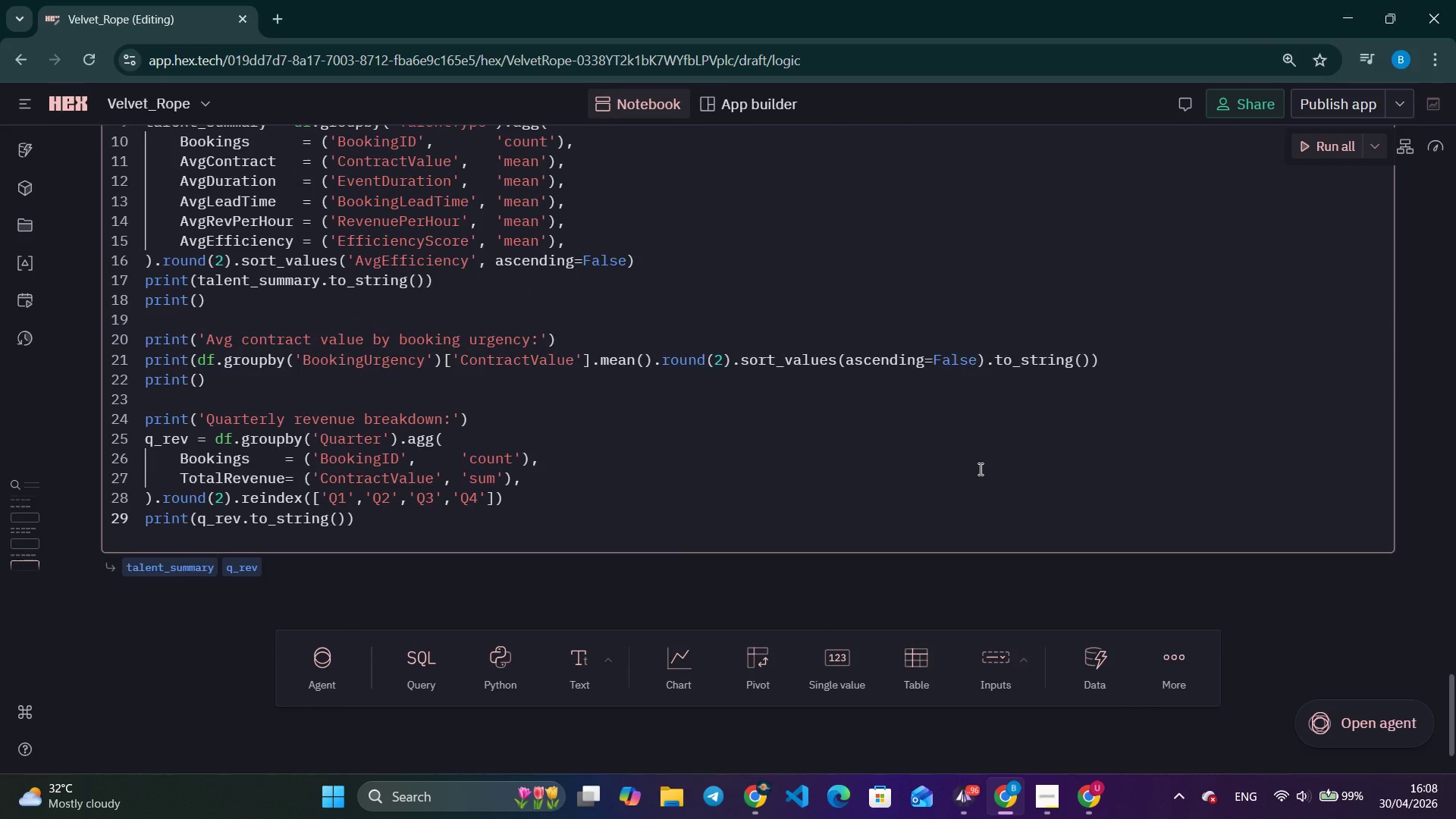 
scroll: coordinate [979, 469], scroll_direction: up, amount: 16.0
 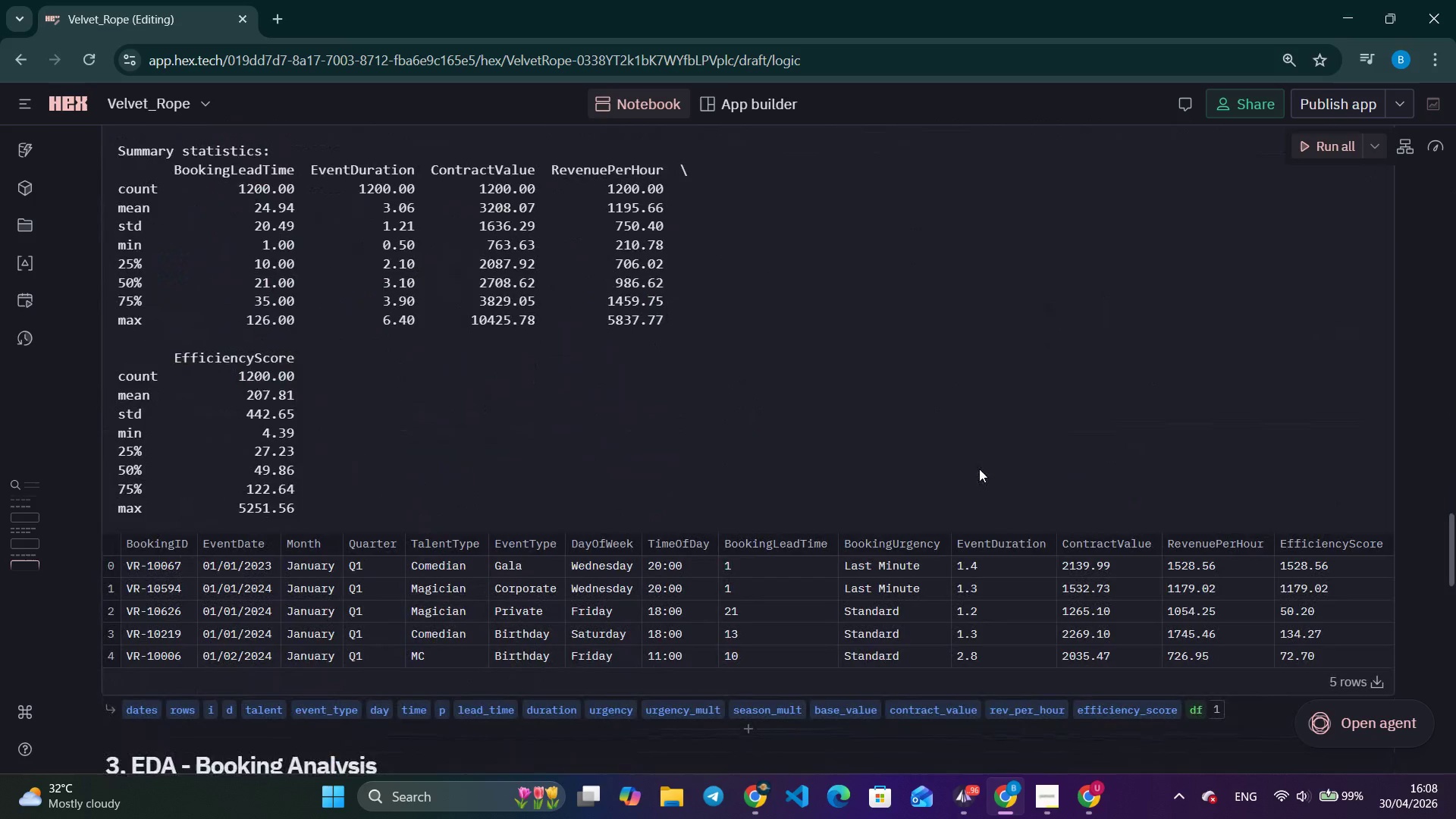 
scroll: coordinate [979, 469], scroll_direction: down, amount: 8.0
 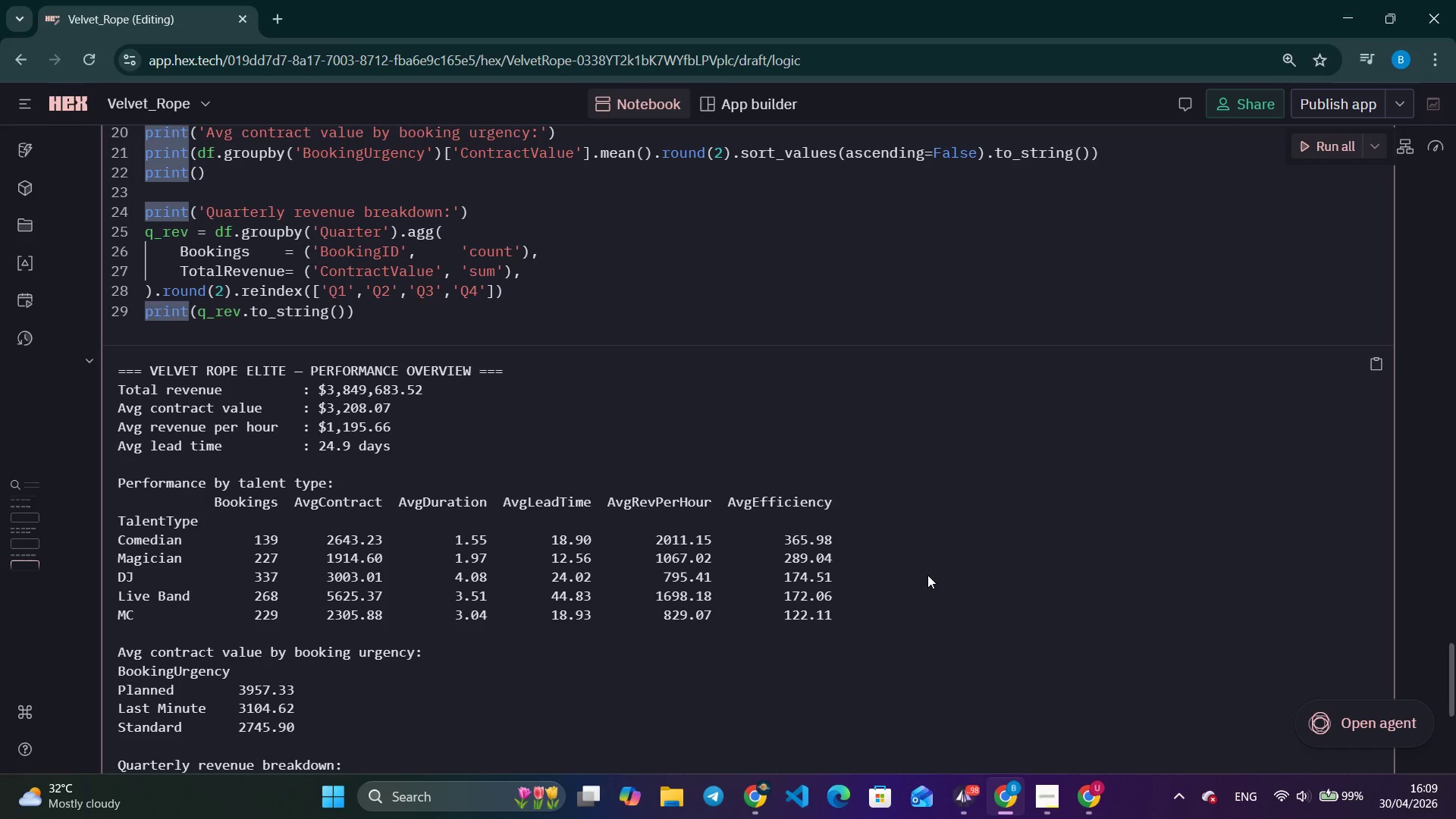 
wait(57.05)
 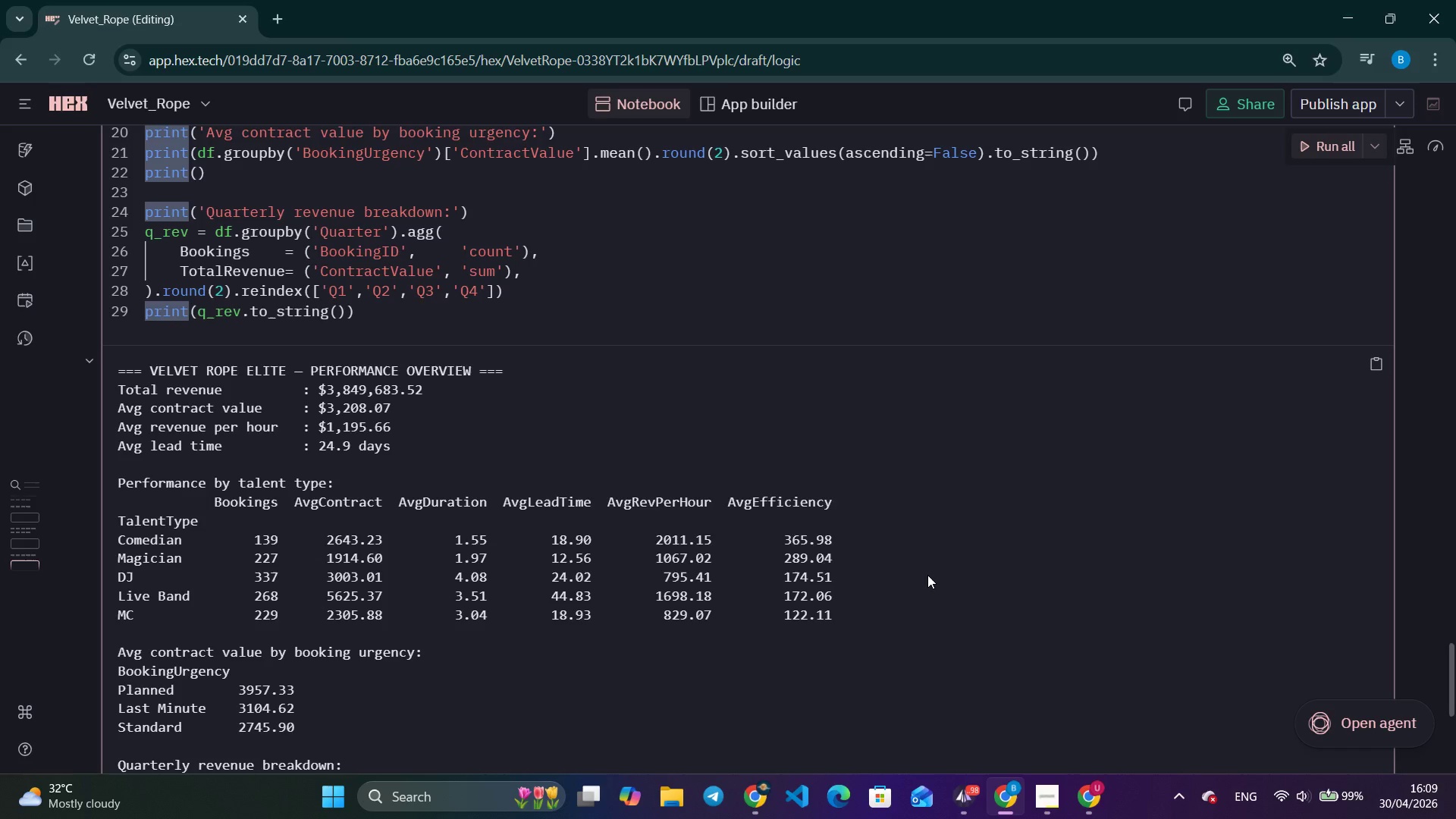 
scroll: coordinate [429, 502], scroll_direction: down, amount: 1.0
 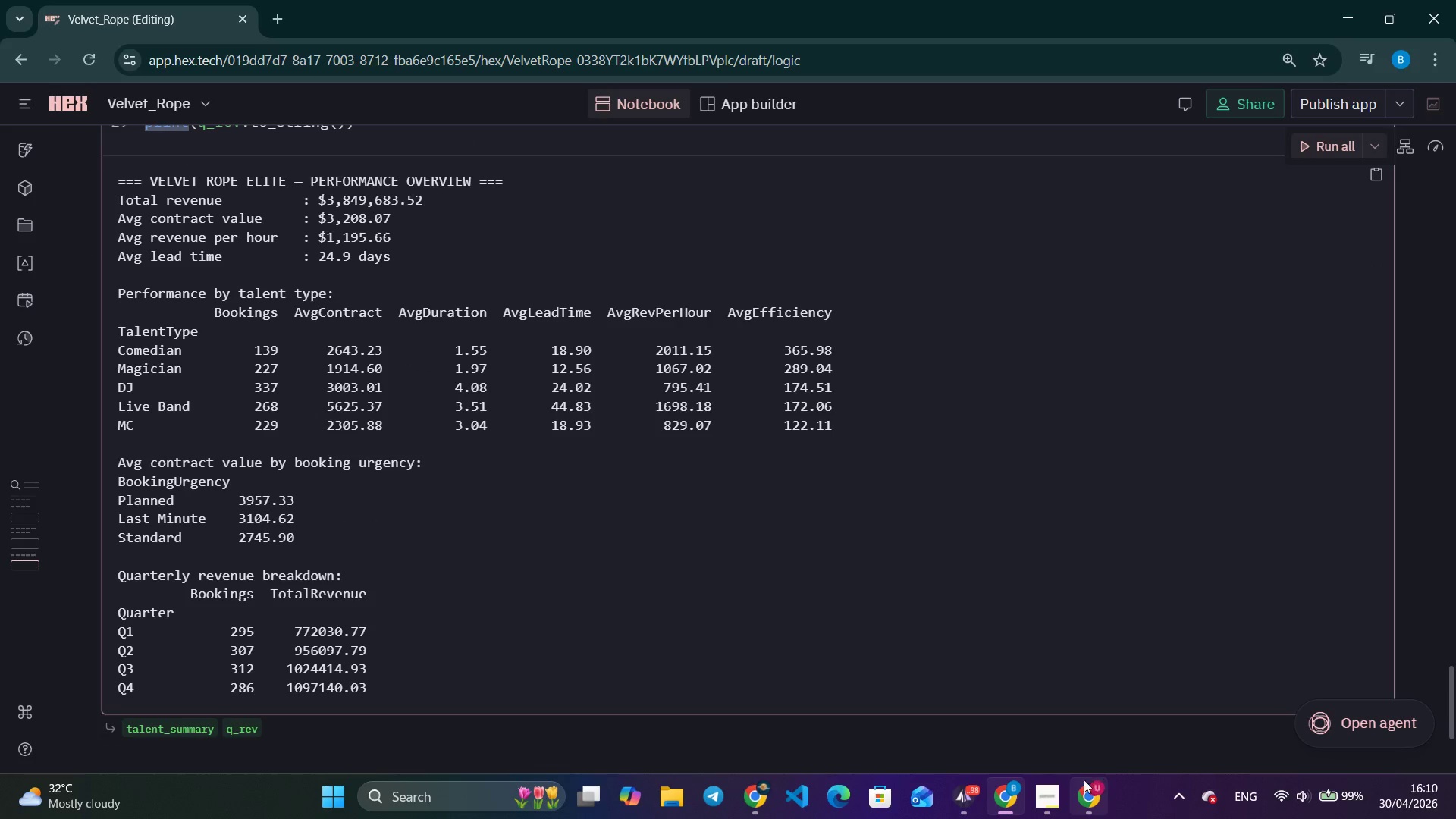 
left_click([1040, 803])